 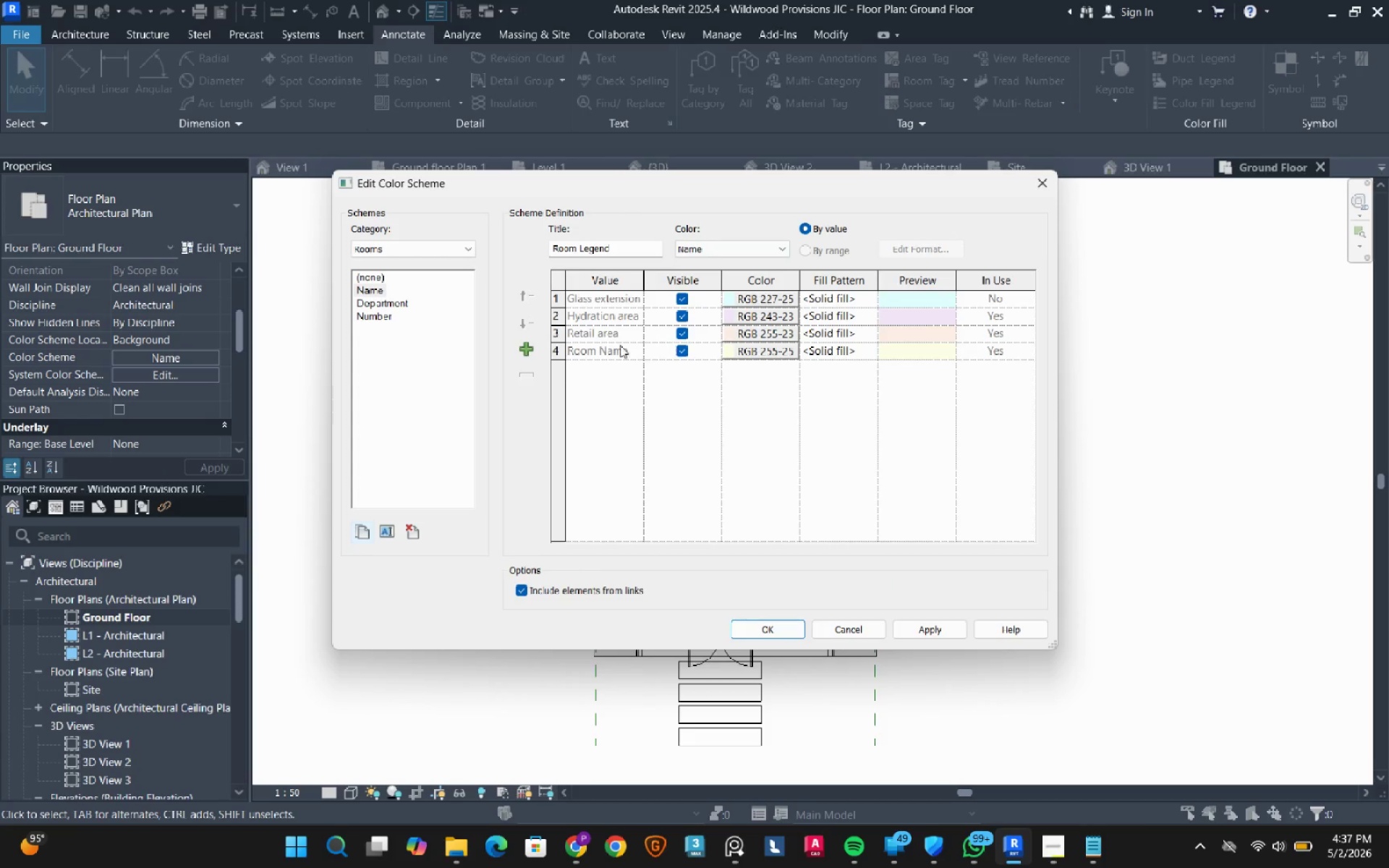 
left_click([1045, 190])
 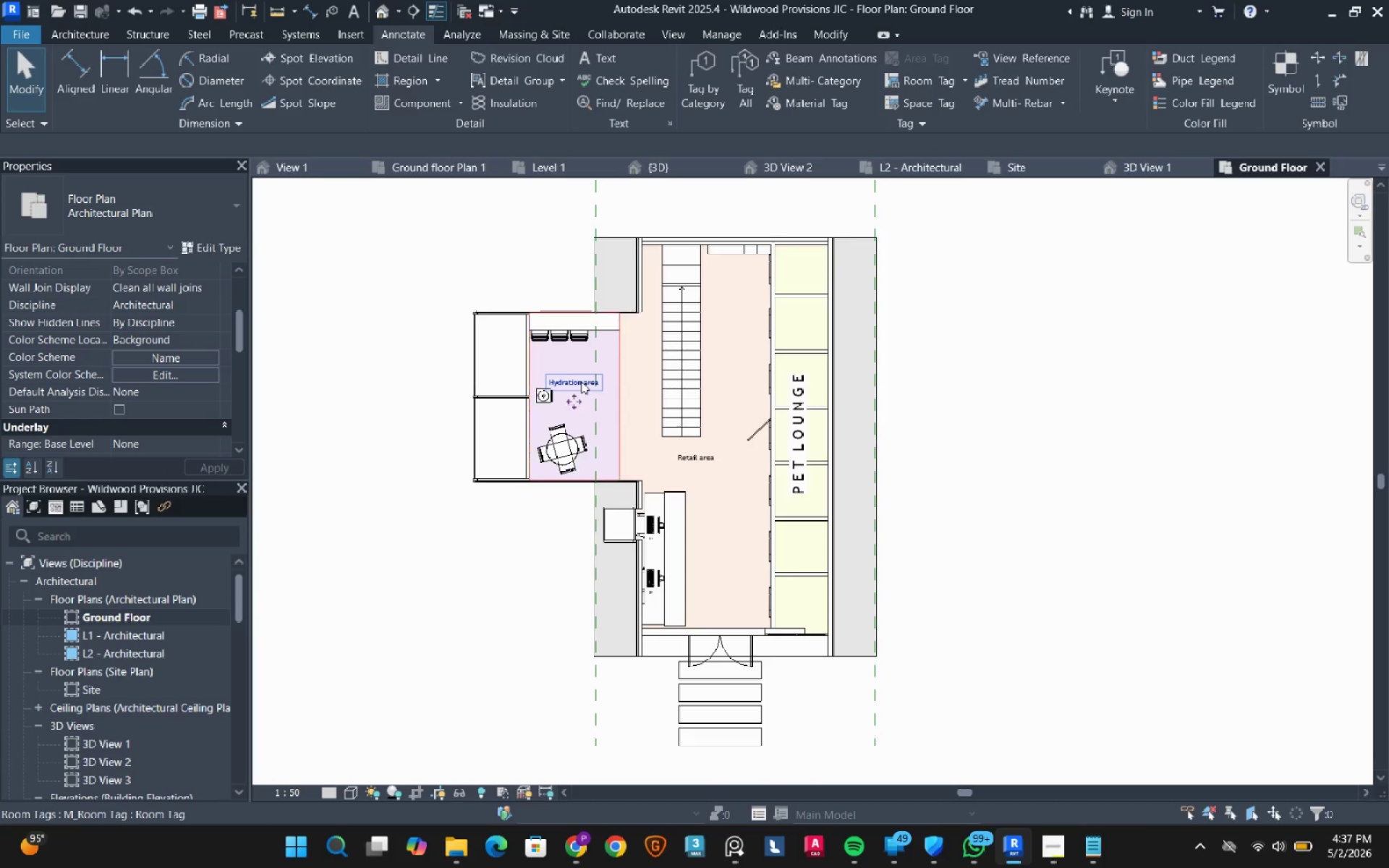 
double_click([581, 381])
 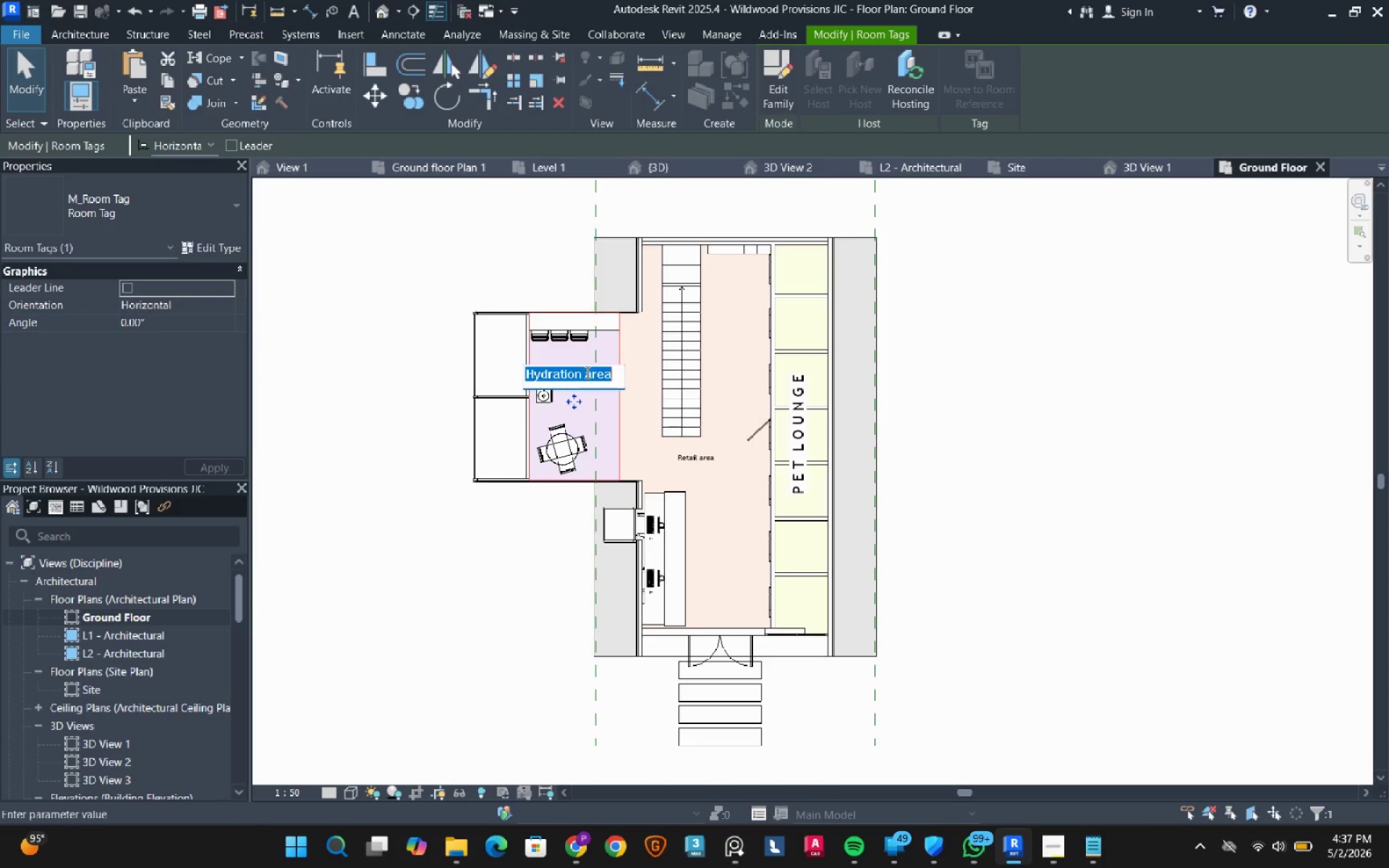 
left_click_drag(start_coordinate=[586, 372], to_coordinate=[627, 375])
 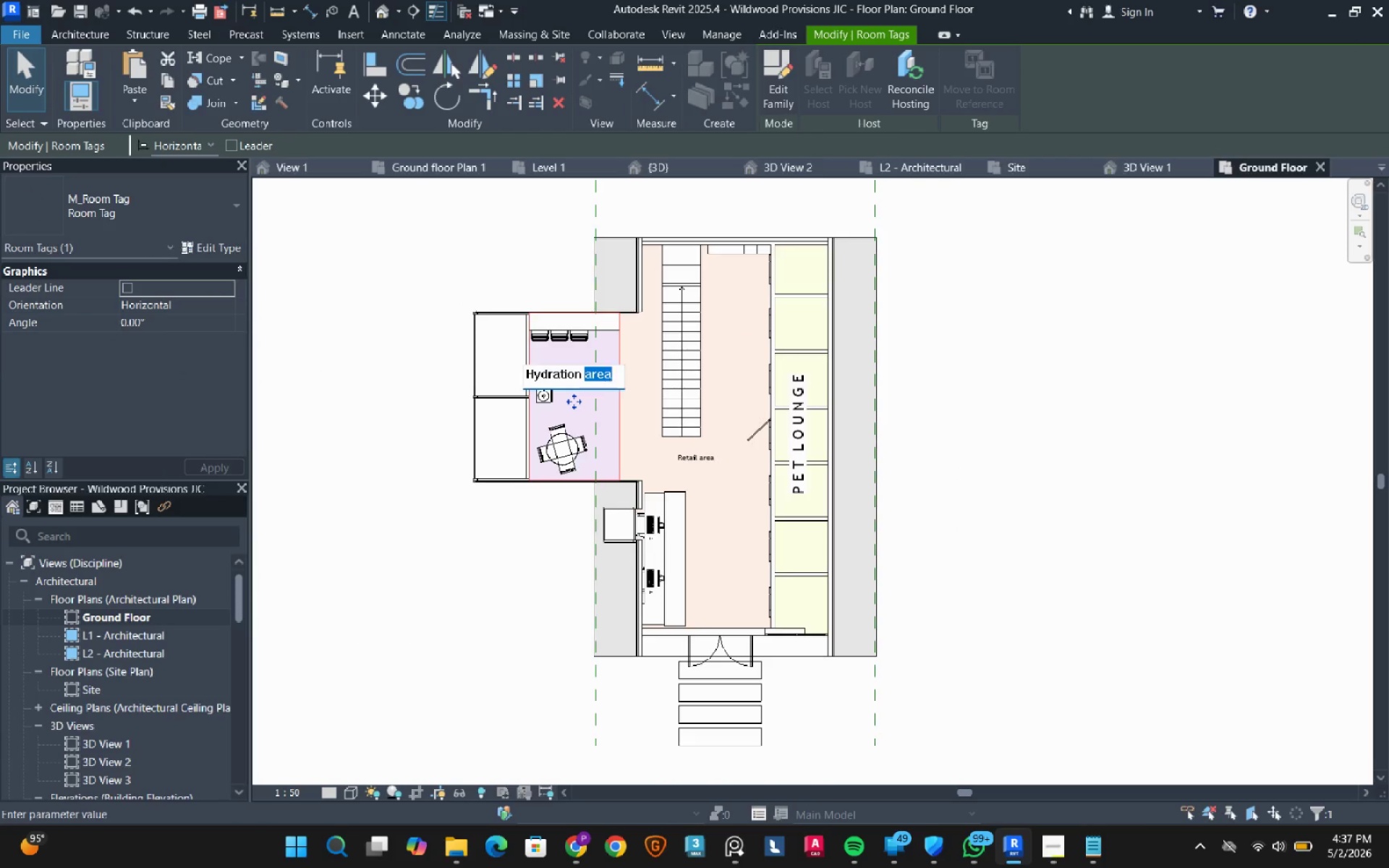 
type(station)
 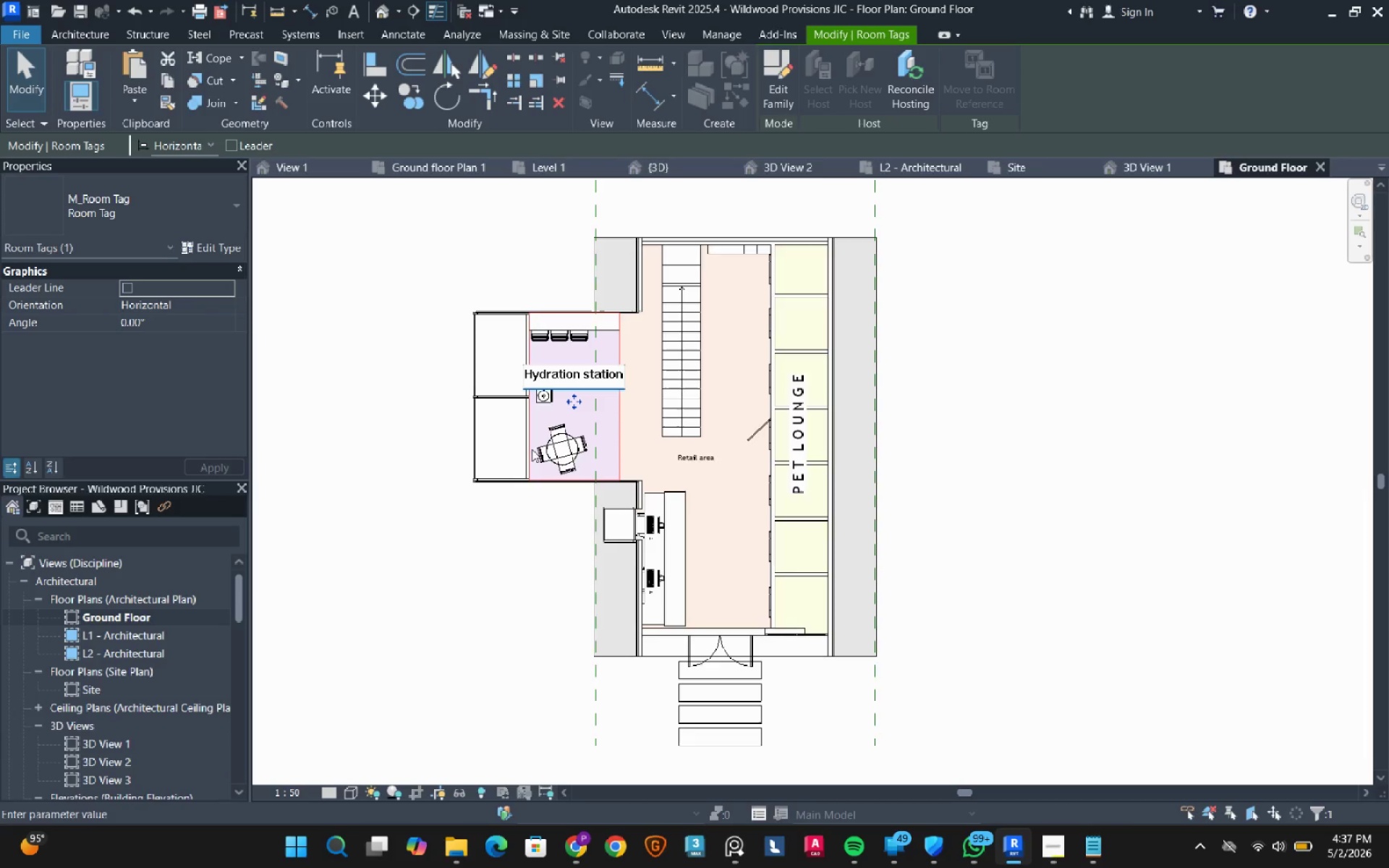 
left_click([483, 547])
 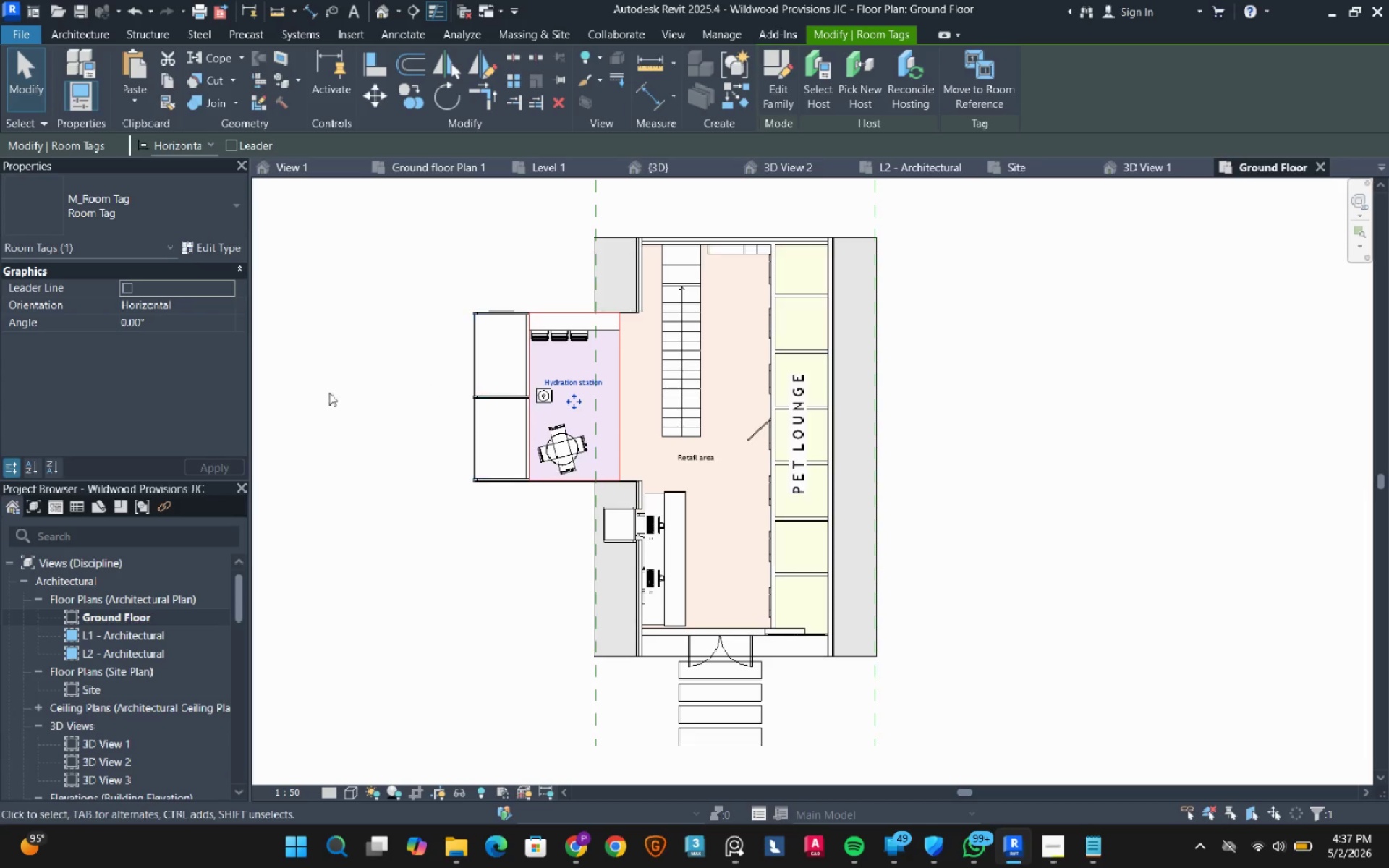 
left_click([442, 414])
 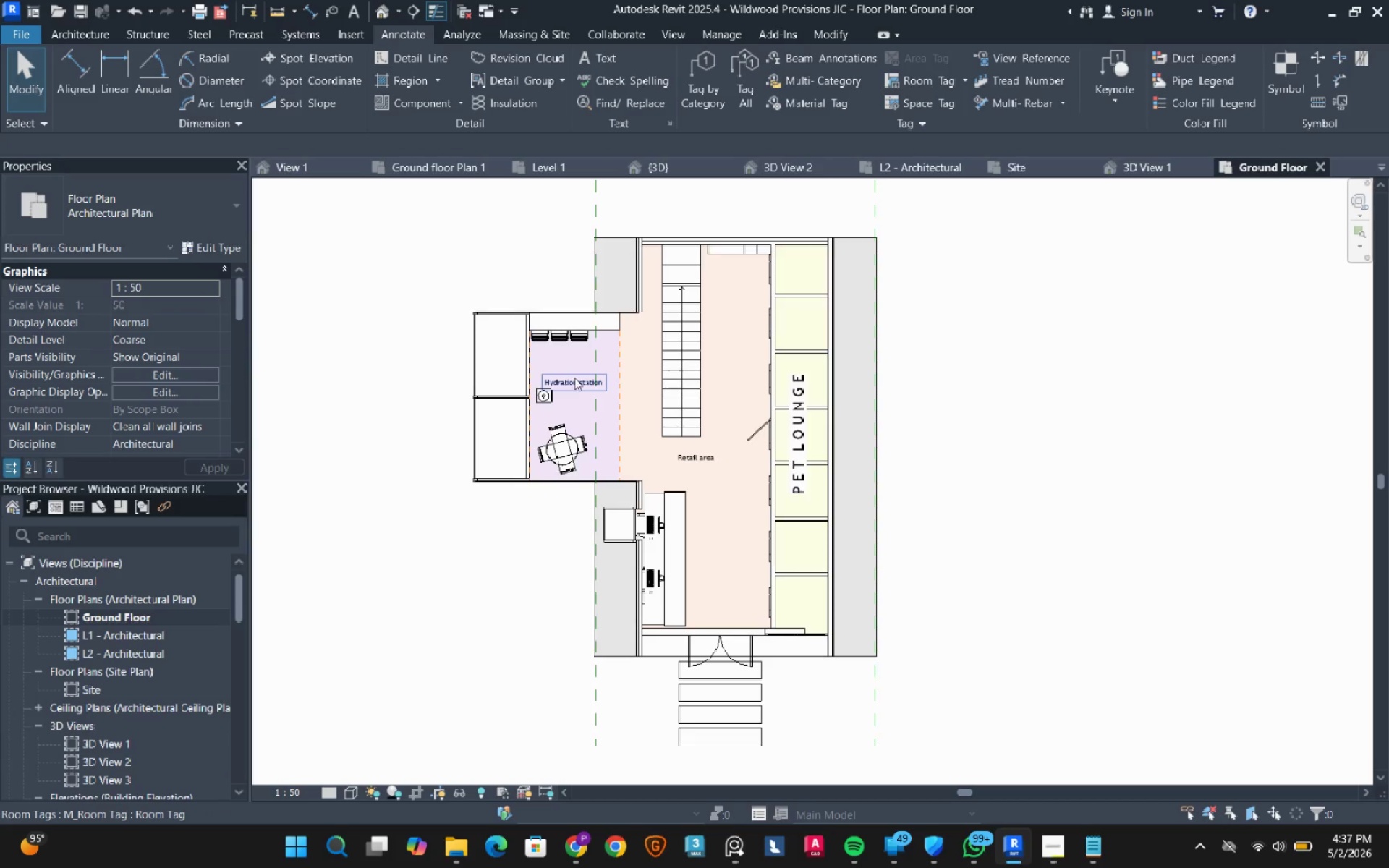 
left_click([575, 378])
 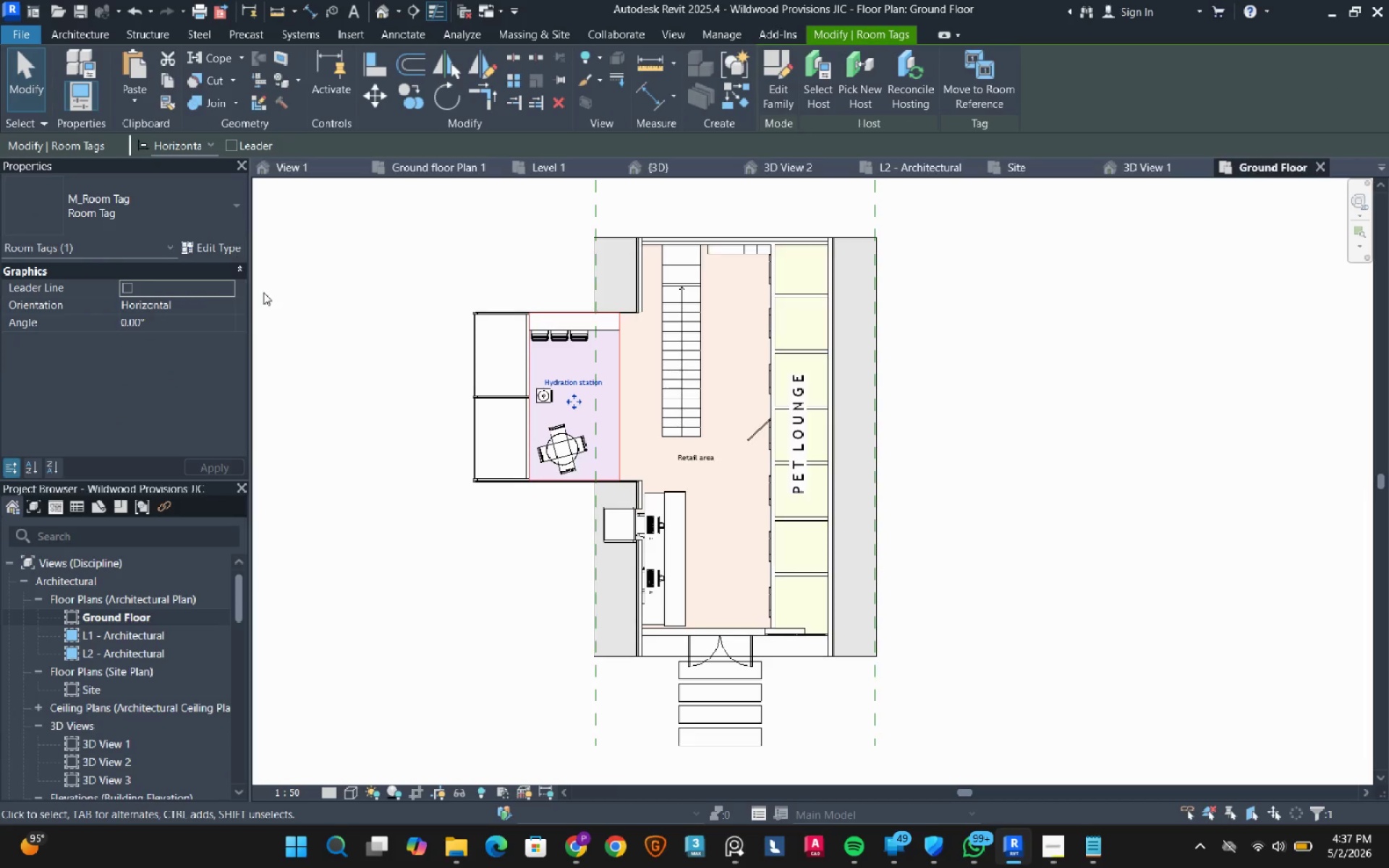 
left_click_drag(start_coordinate=[383, 553], to_coordinate=[381, 557])
 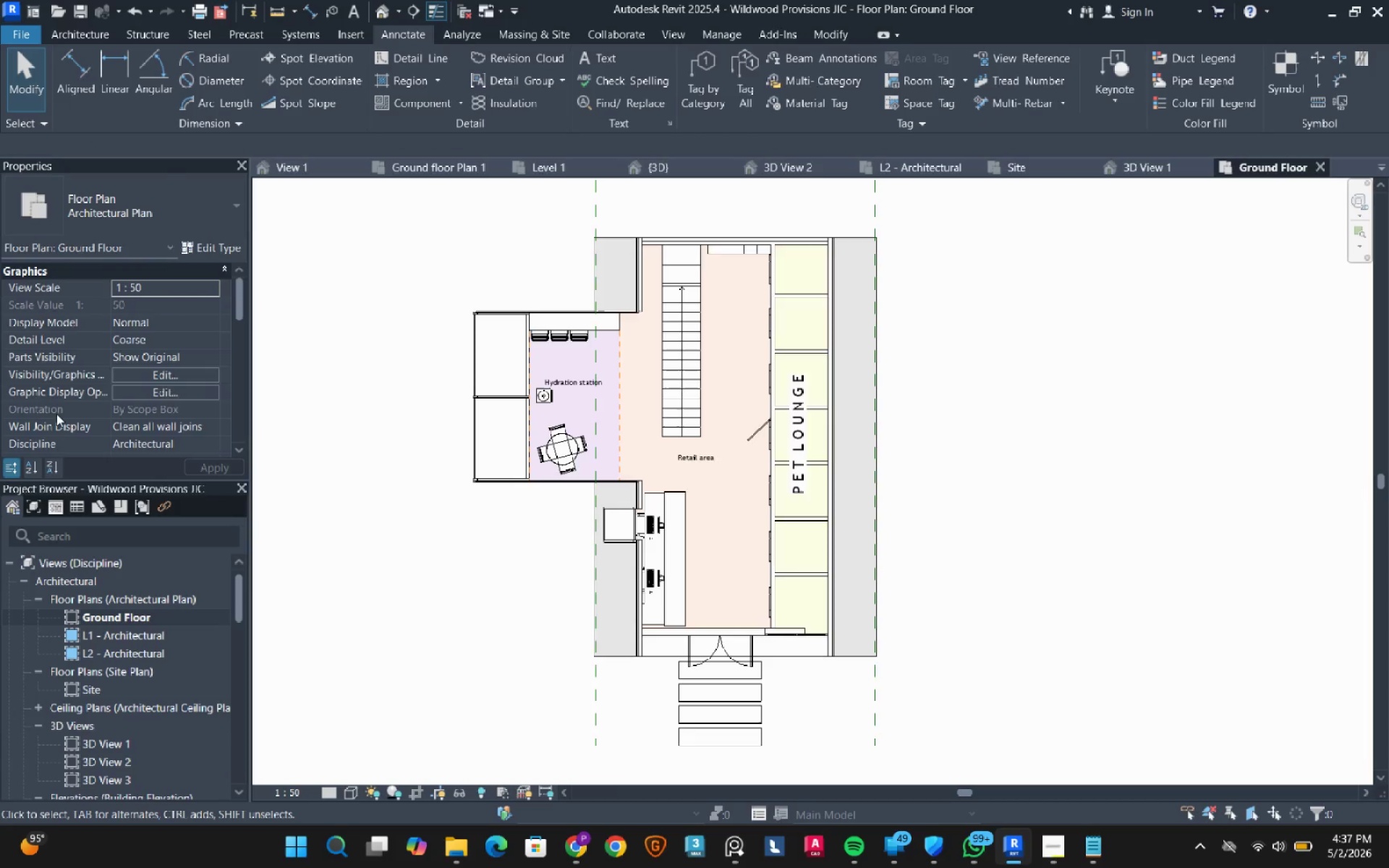 
scroll: coordinate [58, 409], scroll_direction: down, amount: 2.0
 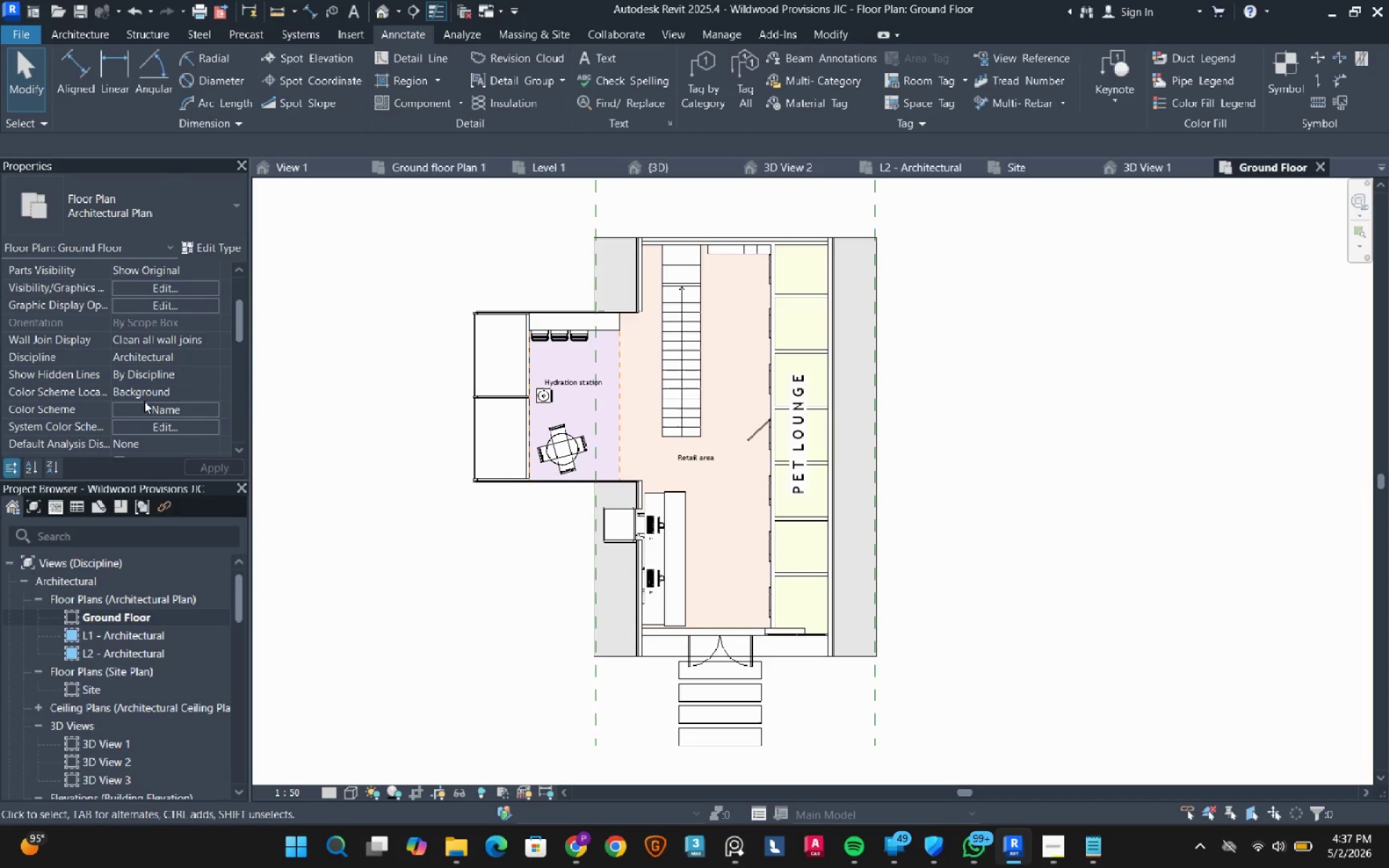 
left_click([153, 411])
 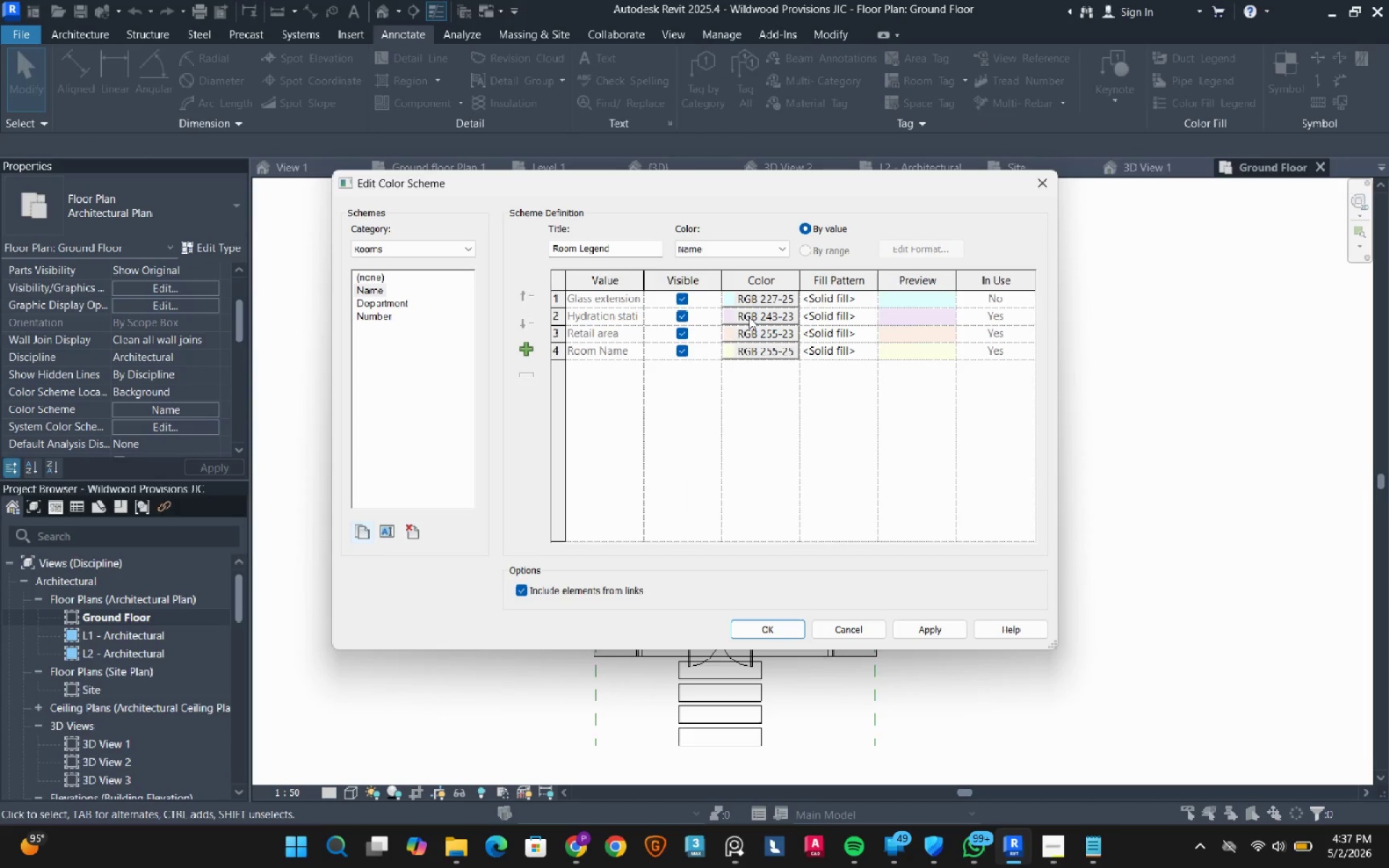 
right_click([774, 298])
 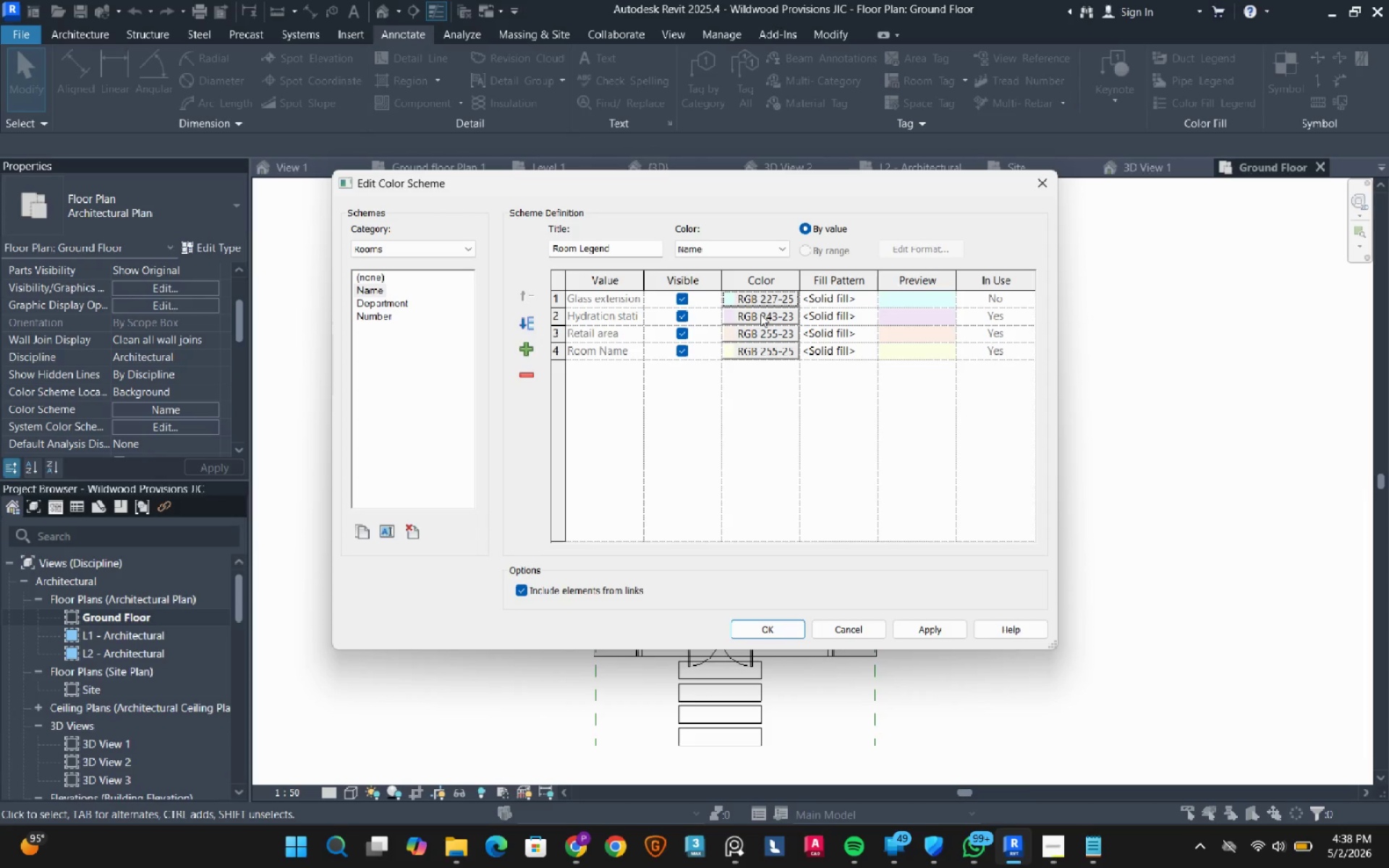 
left_click([760, 314])
 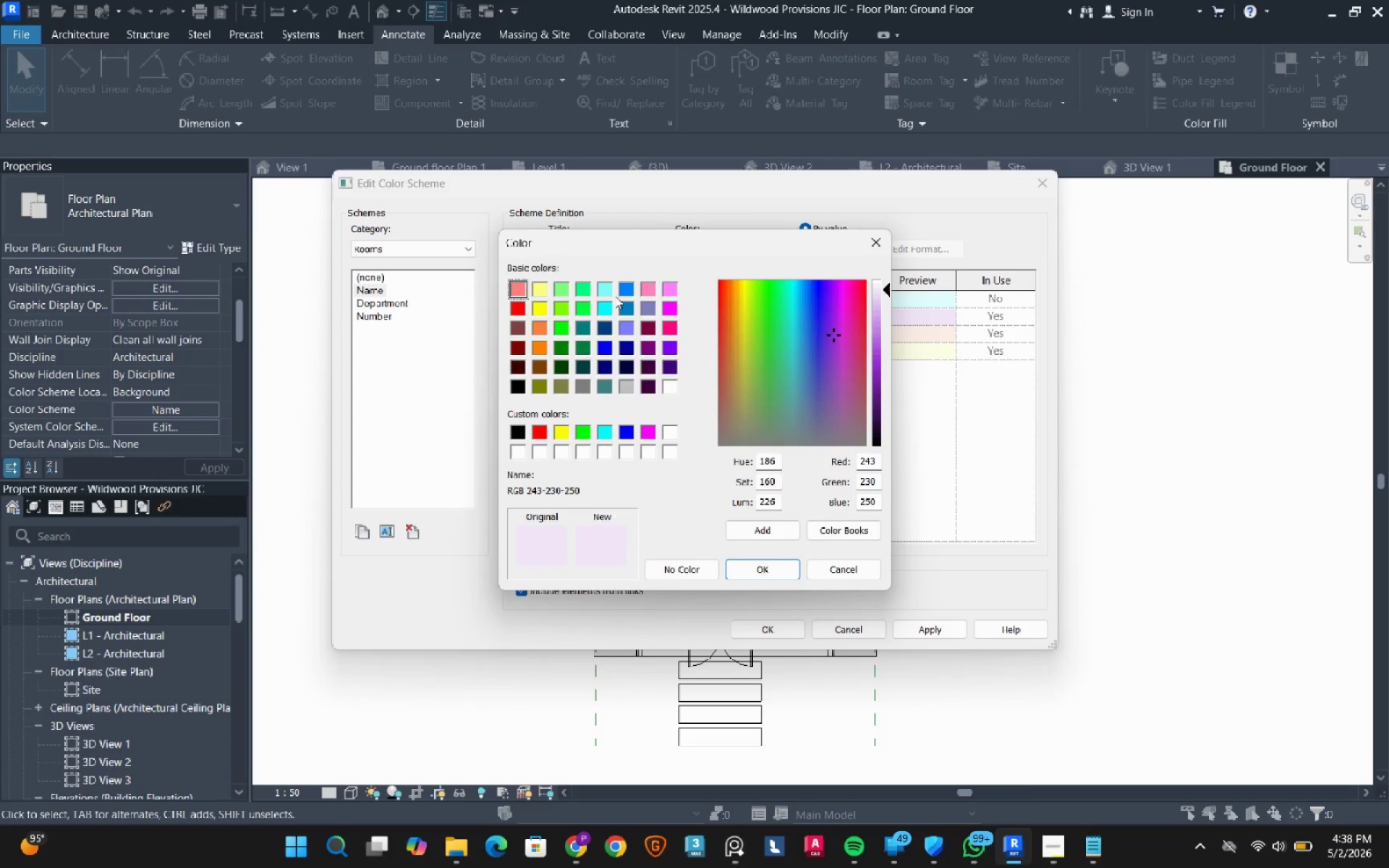 
left_click([610, 292])
 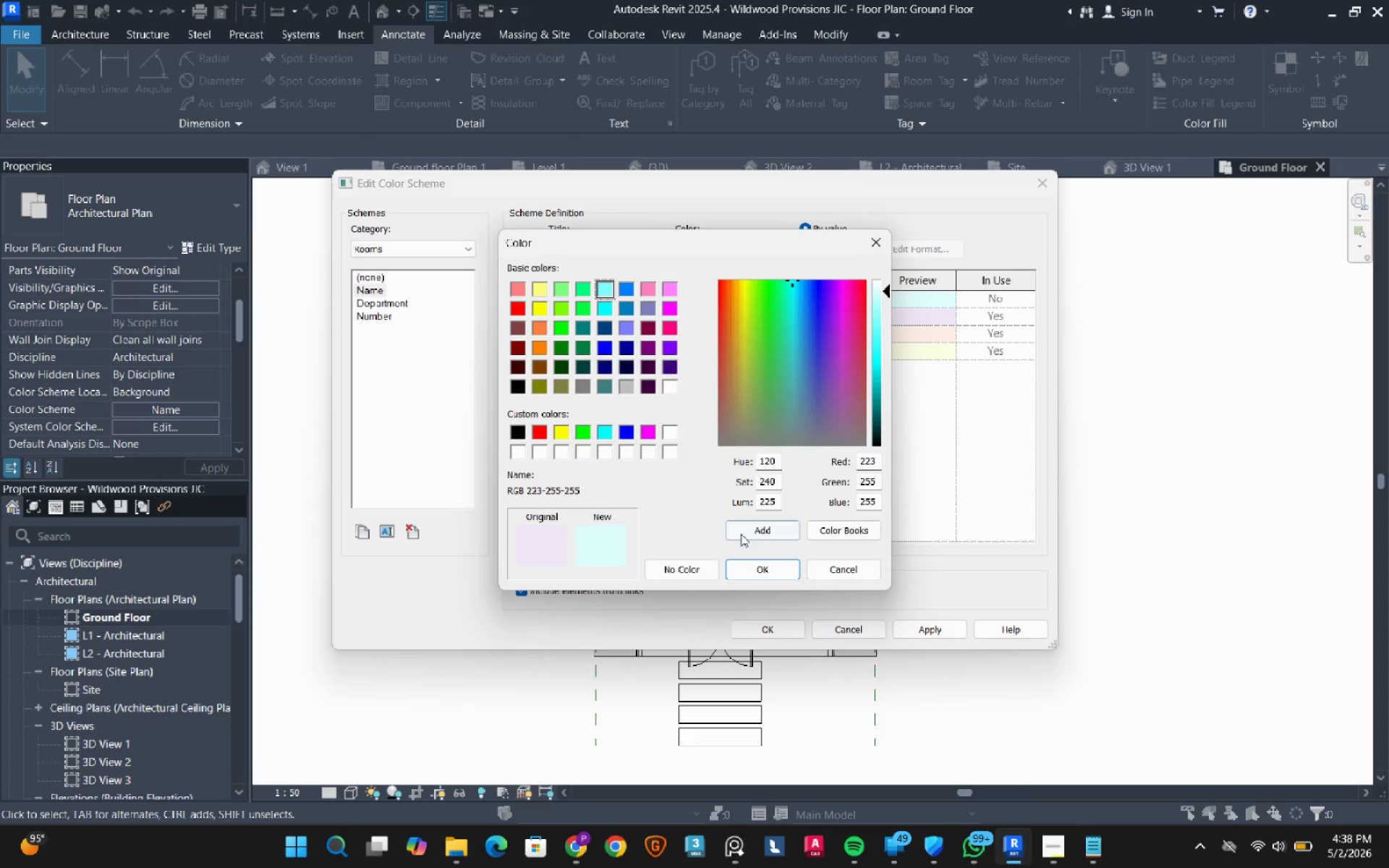 
left_click([763, 566])
 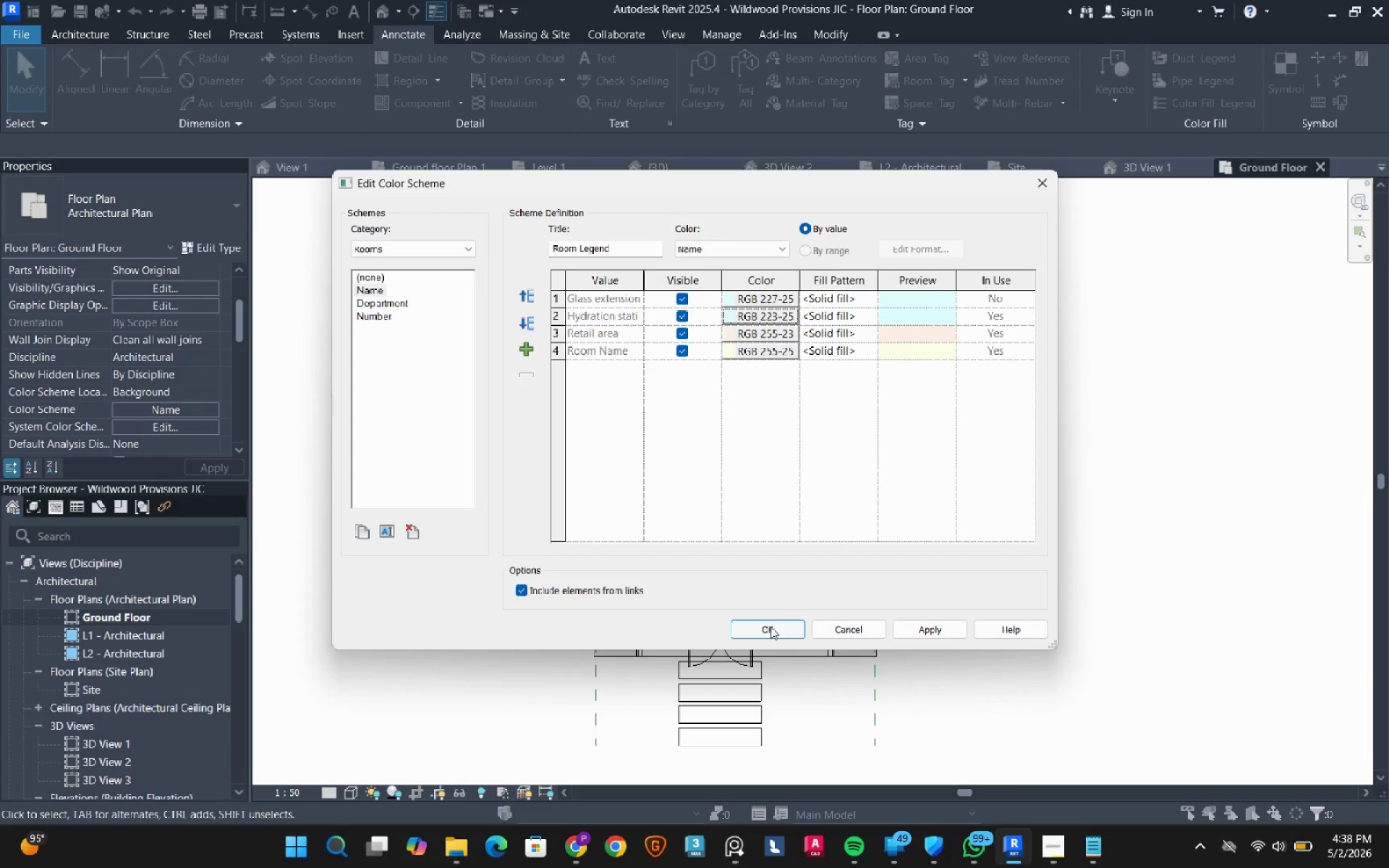 
left_click([769, 629])
 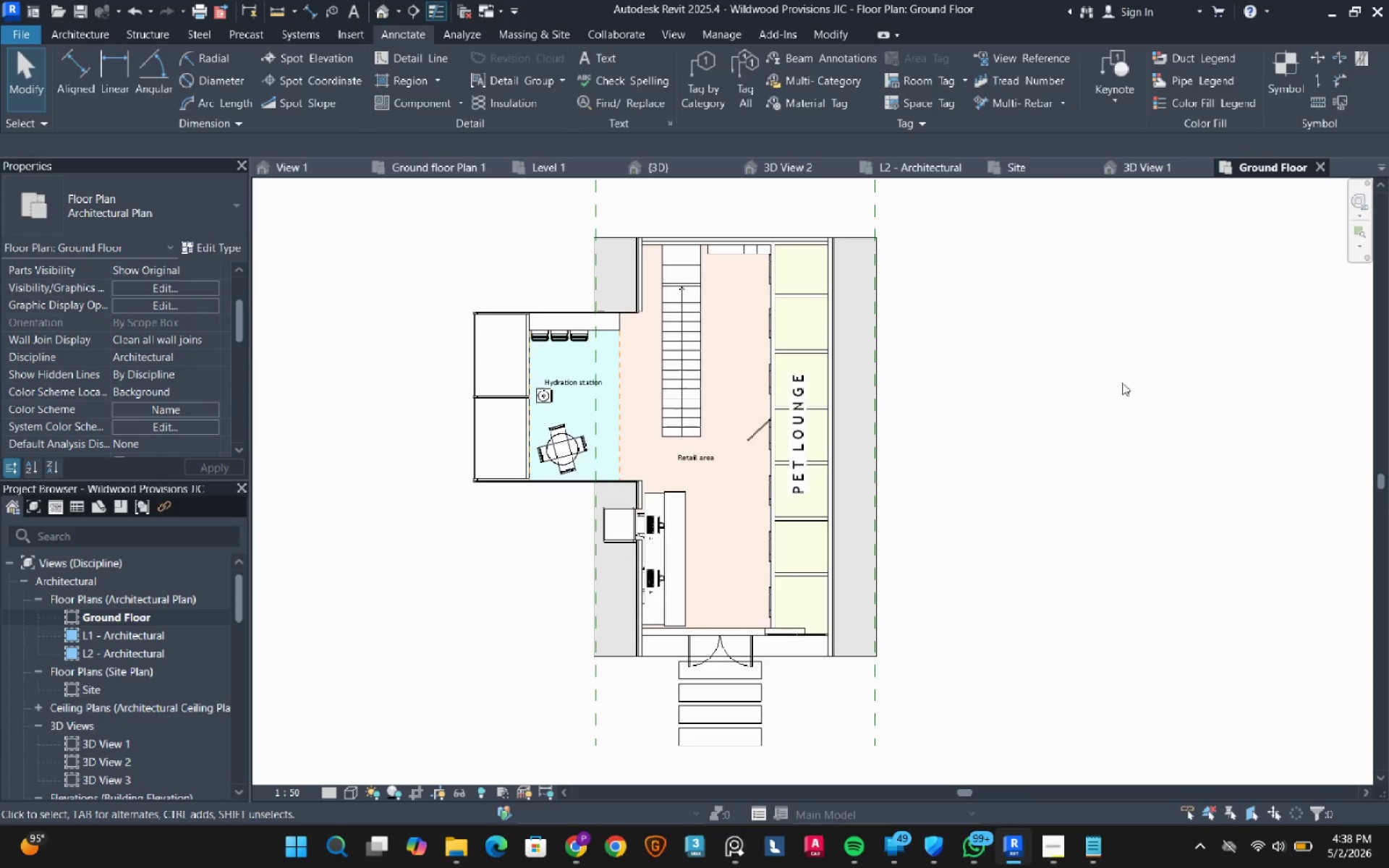 
left_click([1131, 391])
 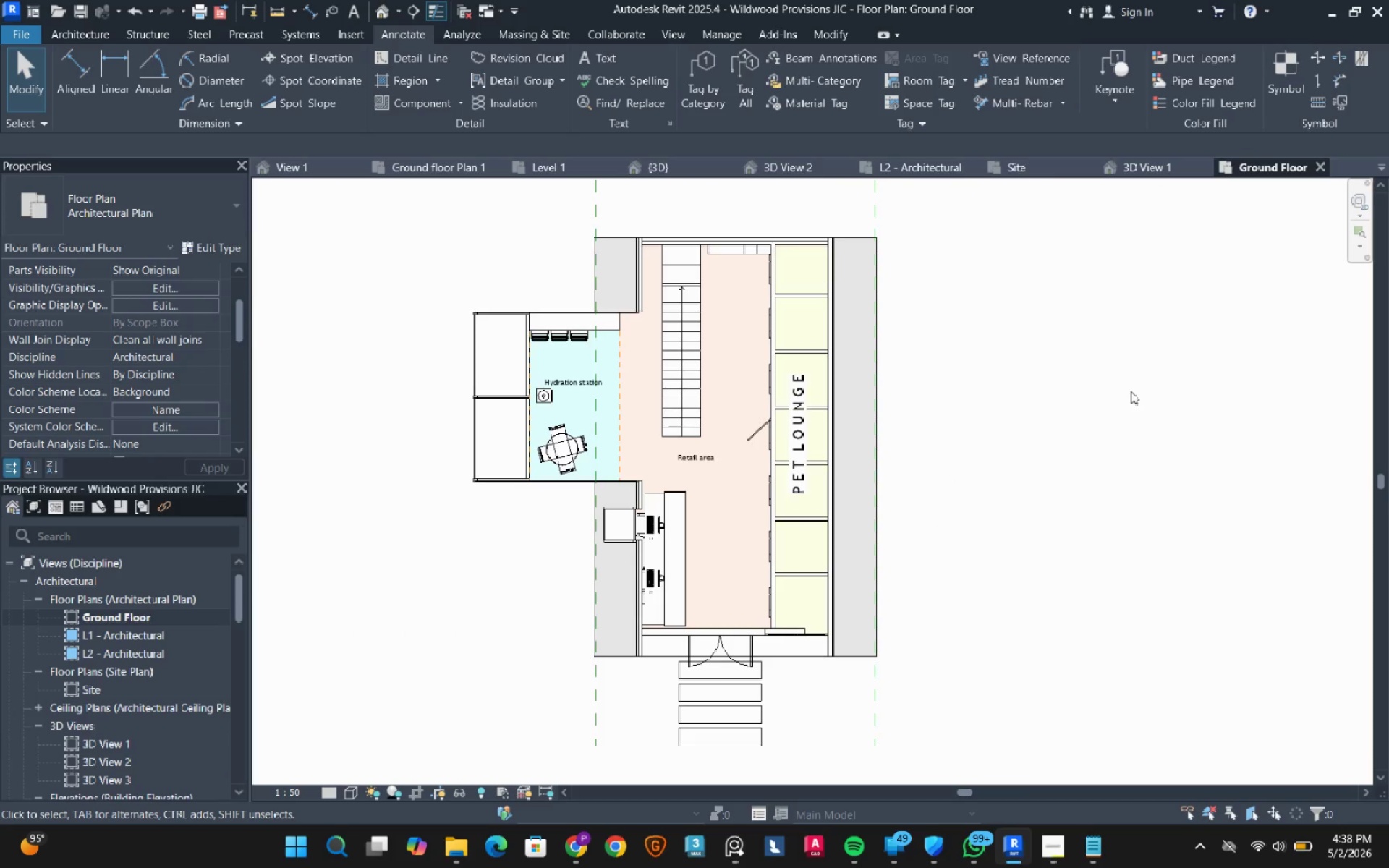 
key(PrintScreen)
 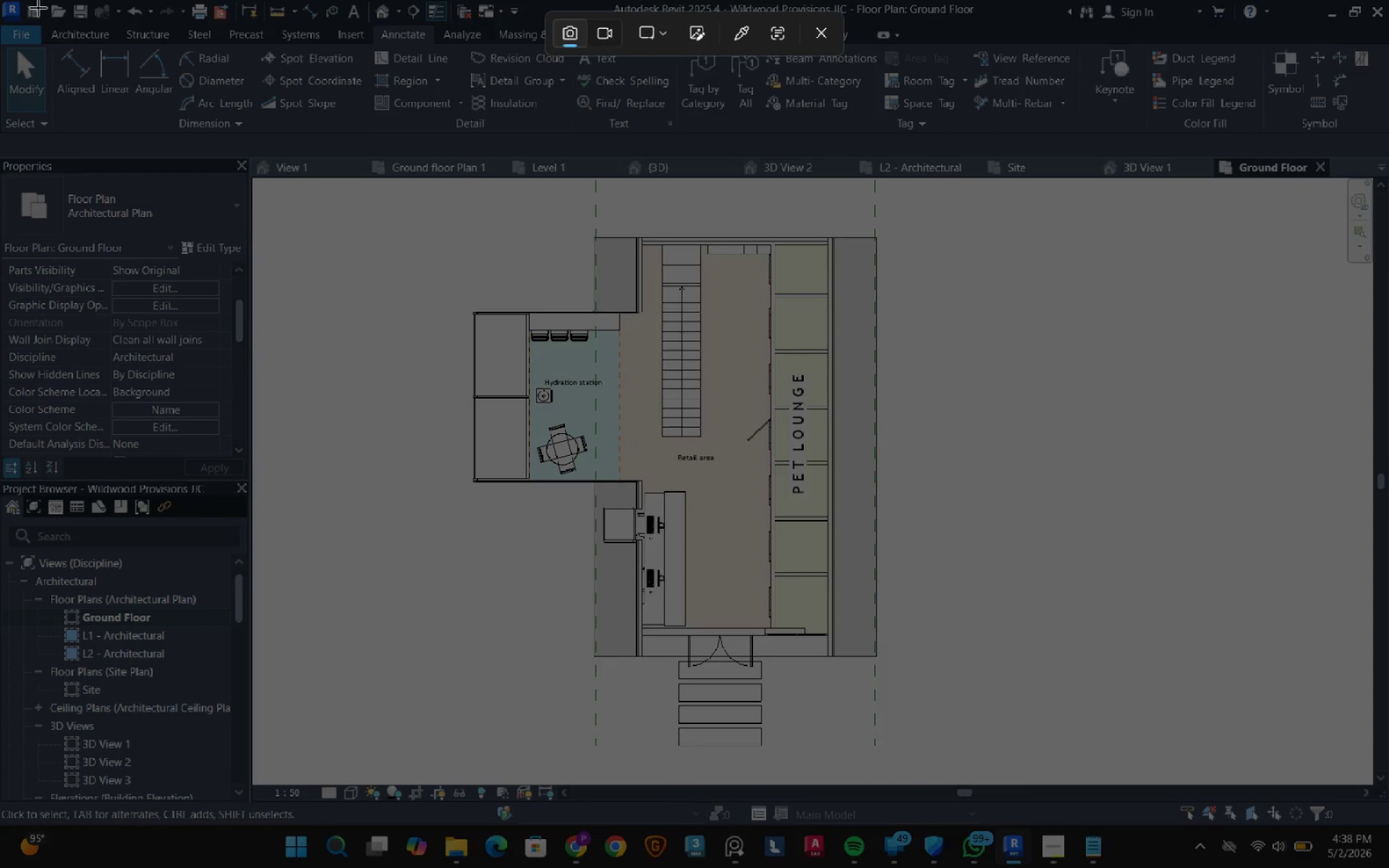 
left_click_drag(start_coordinate=[5, 0], to_coordinate=[1388, 825])
 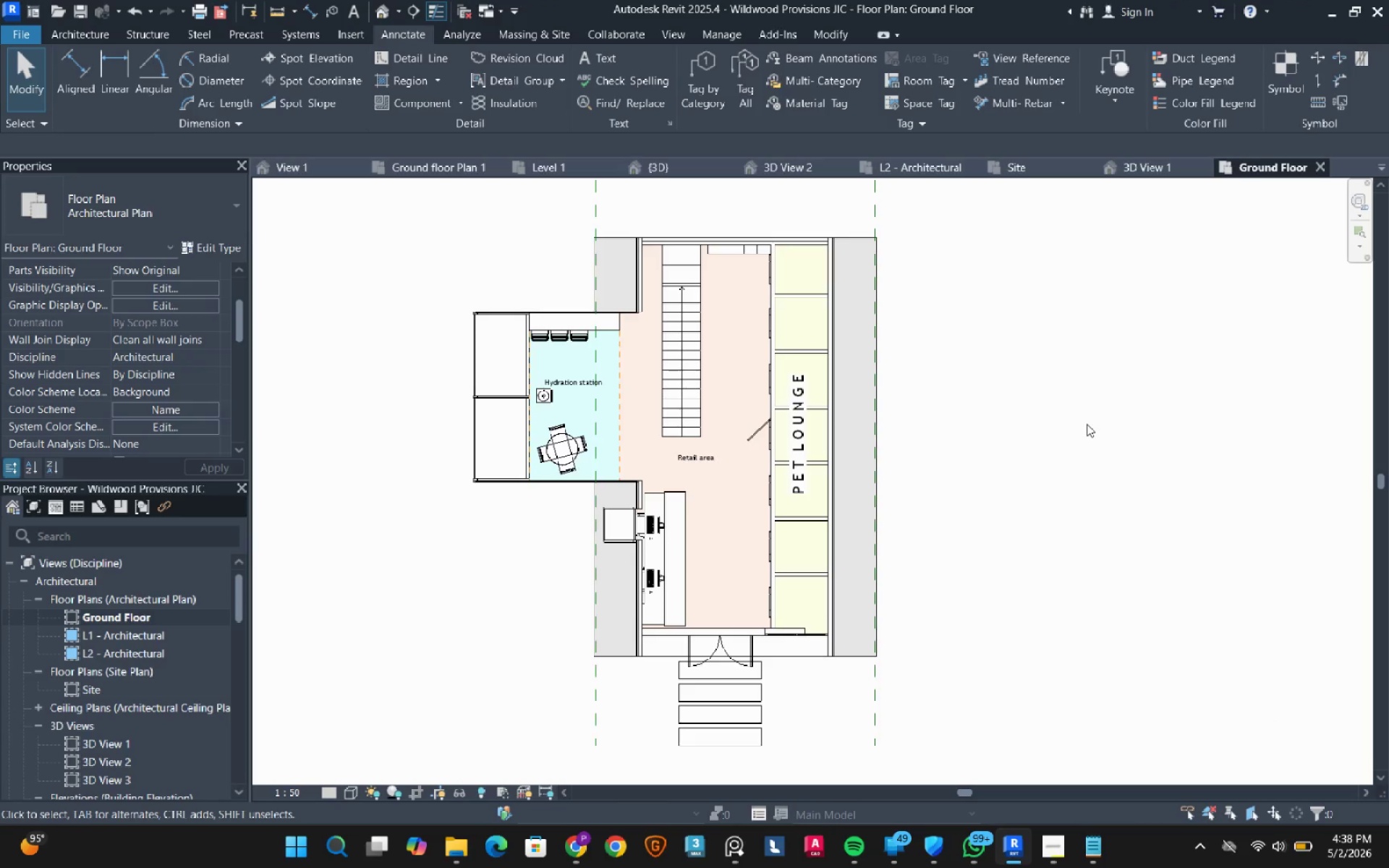 
wait(11.73)
 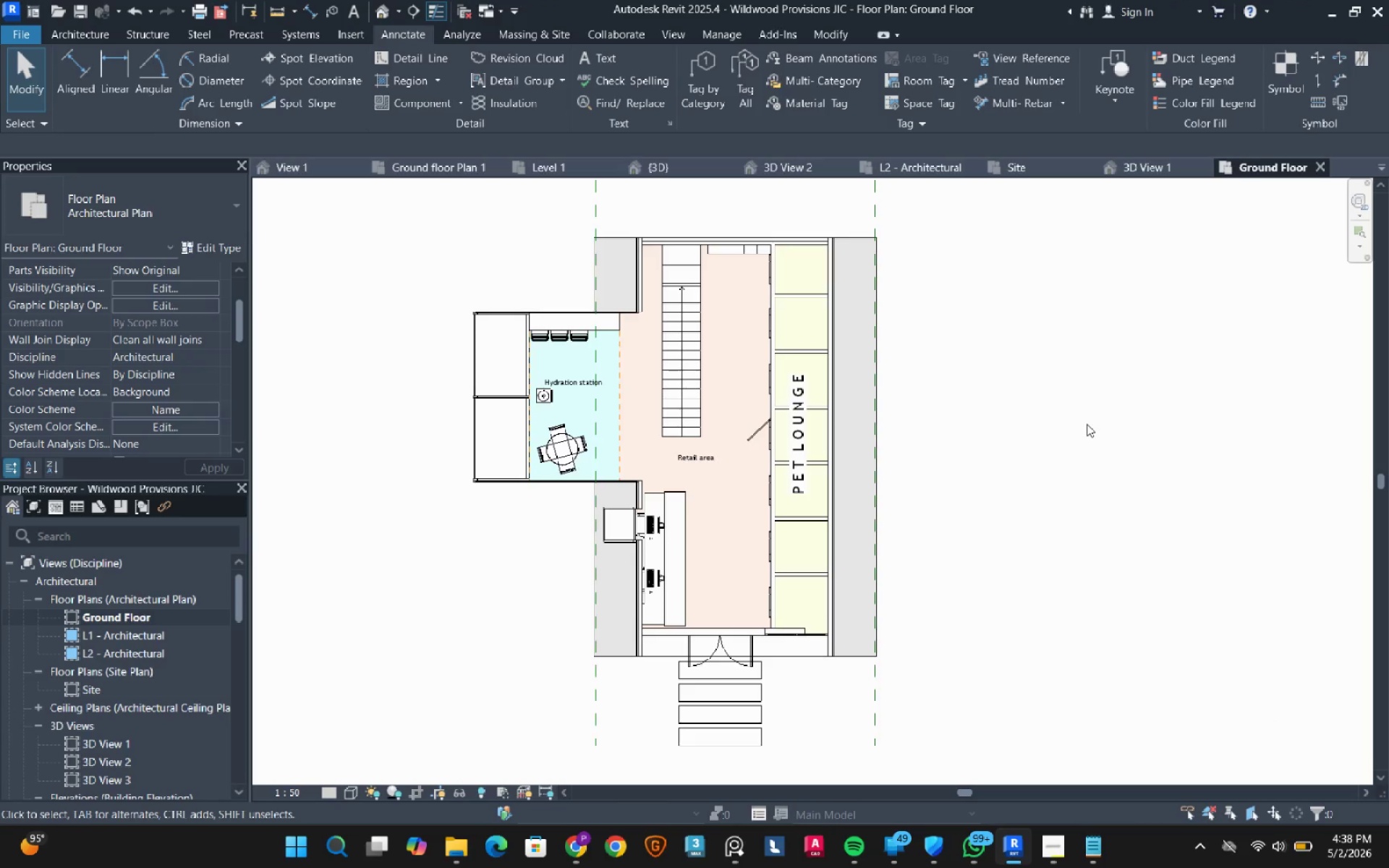 
left_click([385, 14])
 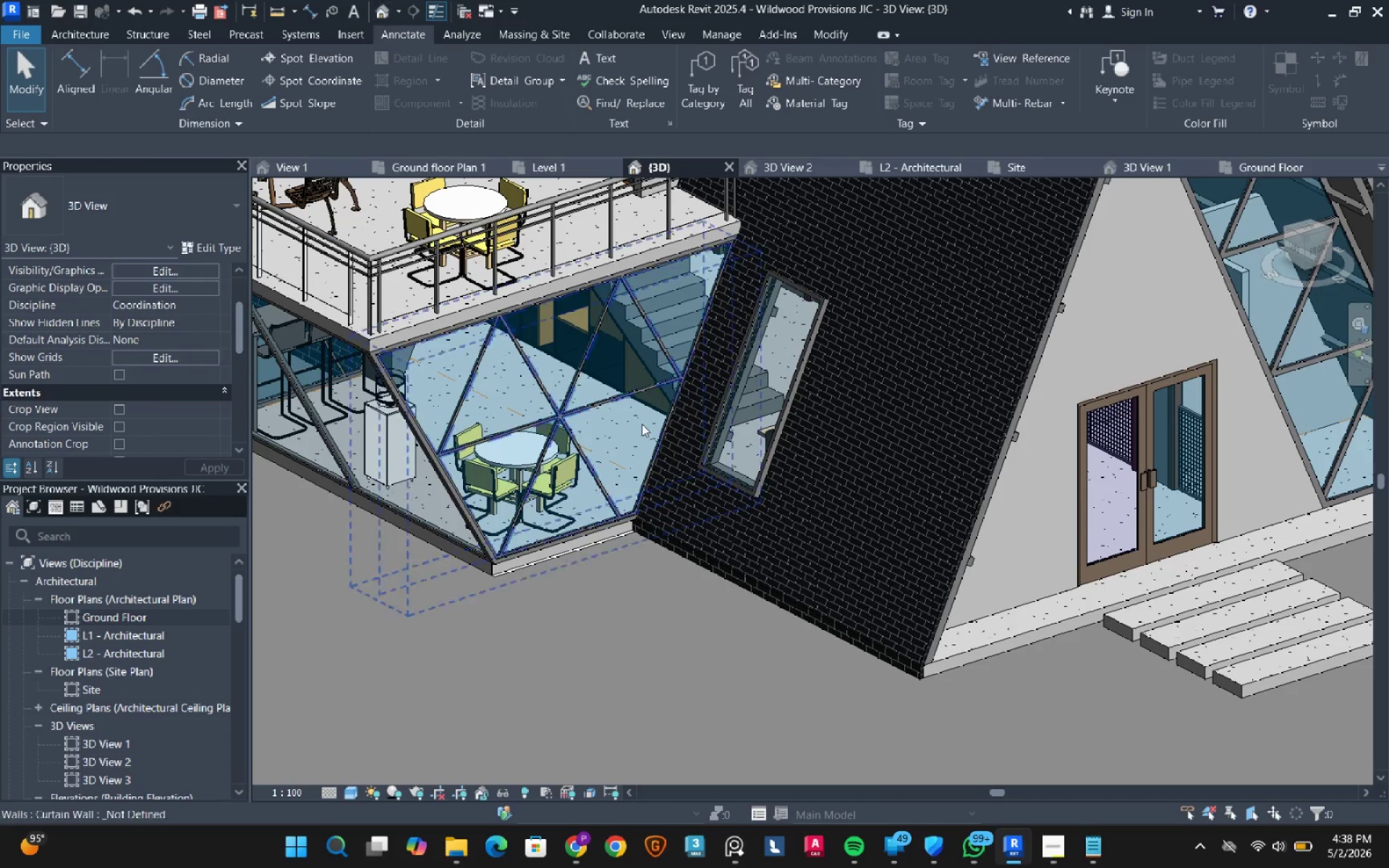 
scroll: coordinate [816, 540], scroll_direction: down, amount: 5.0
 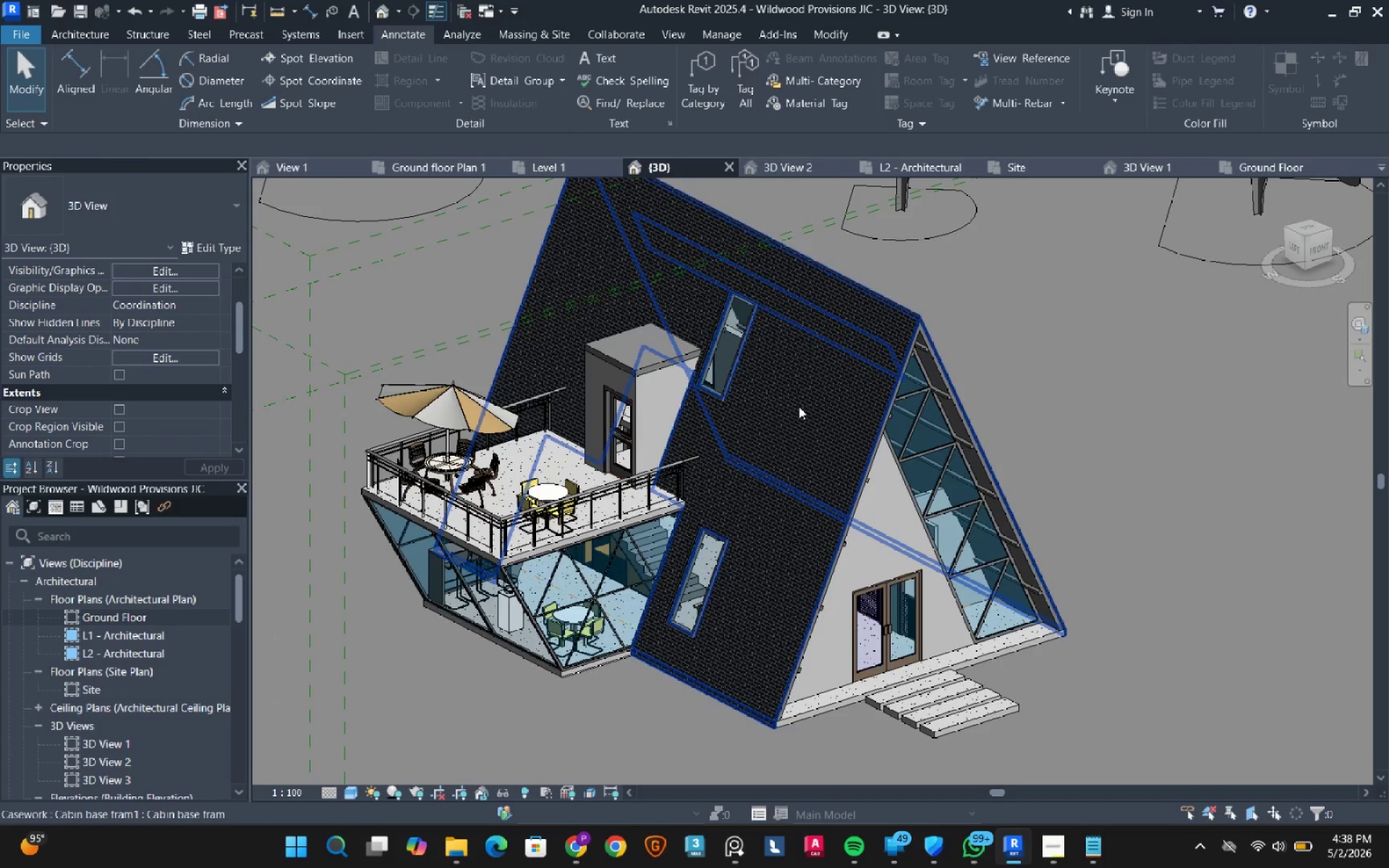 
left_click([799, 407])
 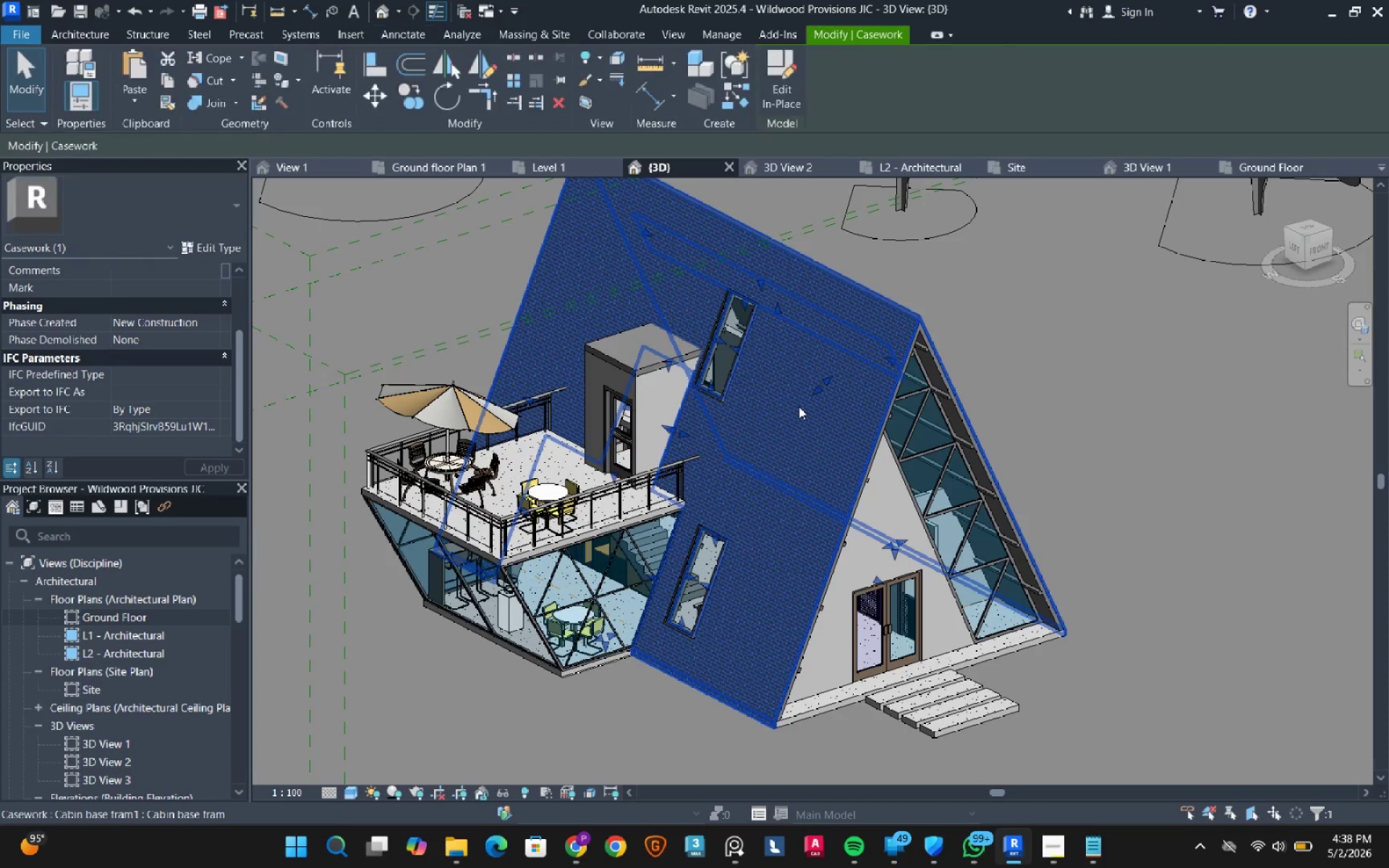 
type(hh)
 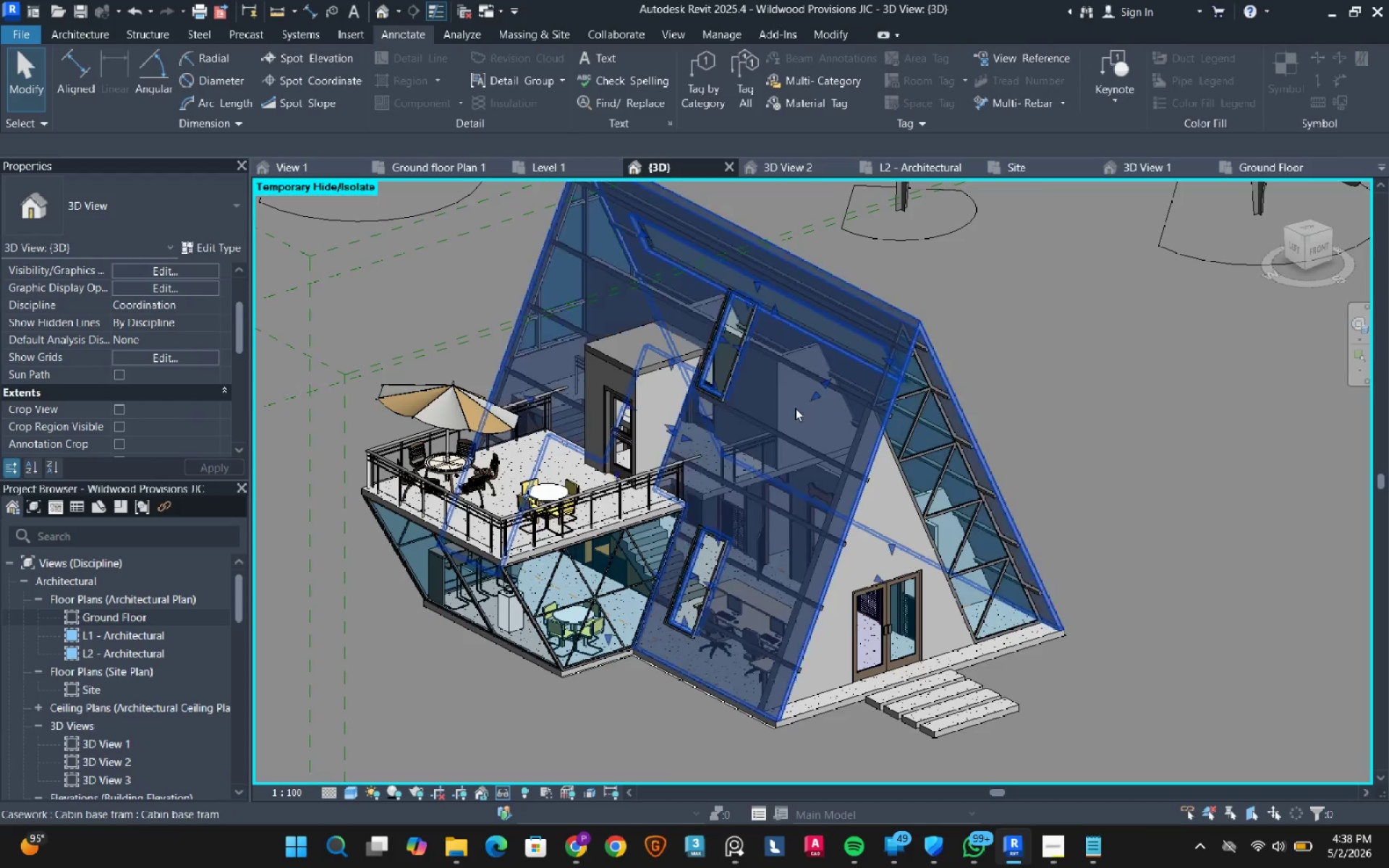 
double_click([795, 408])
 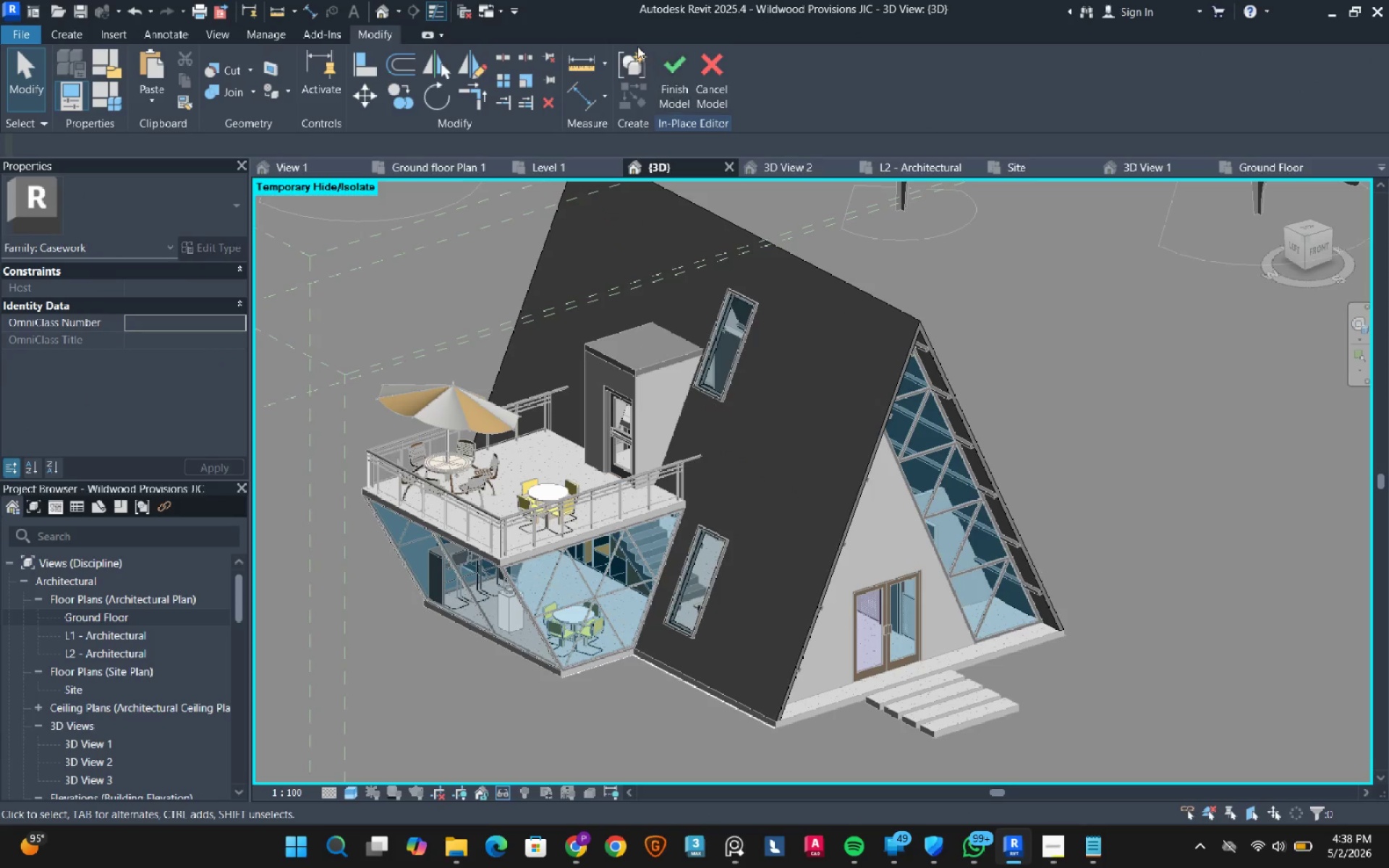 
left_click([713, 87])
 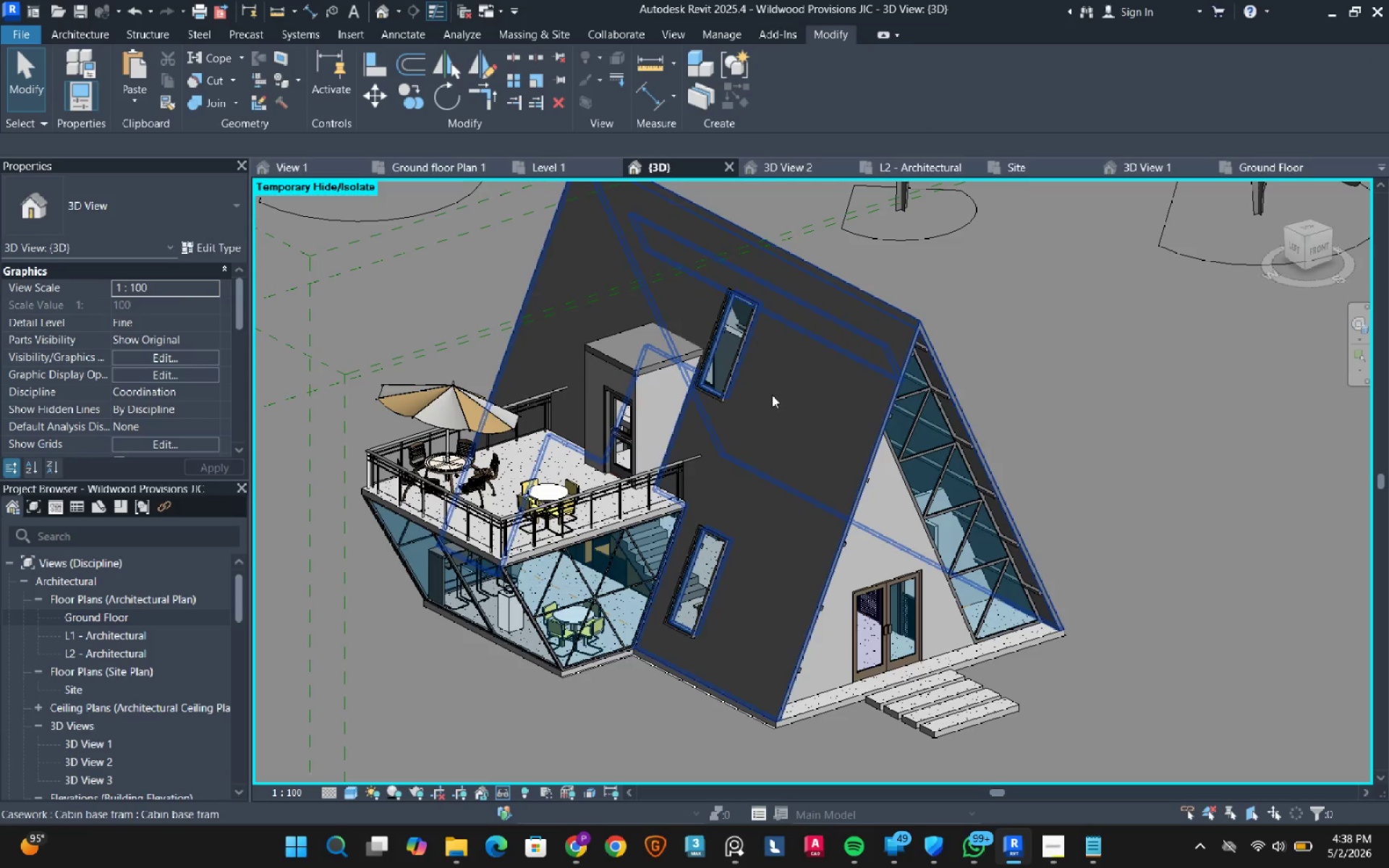 
left_click([772, 395])
 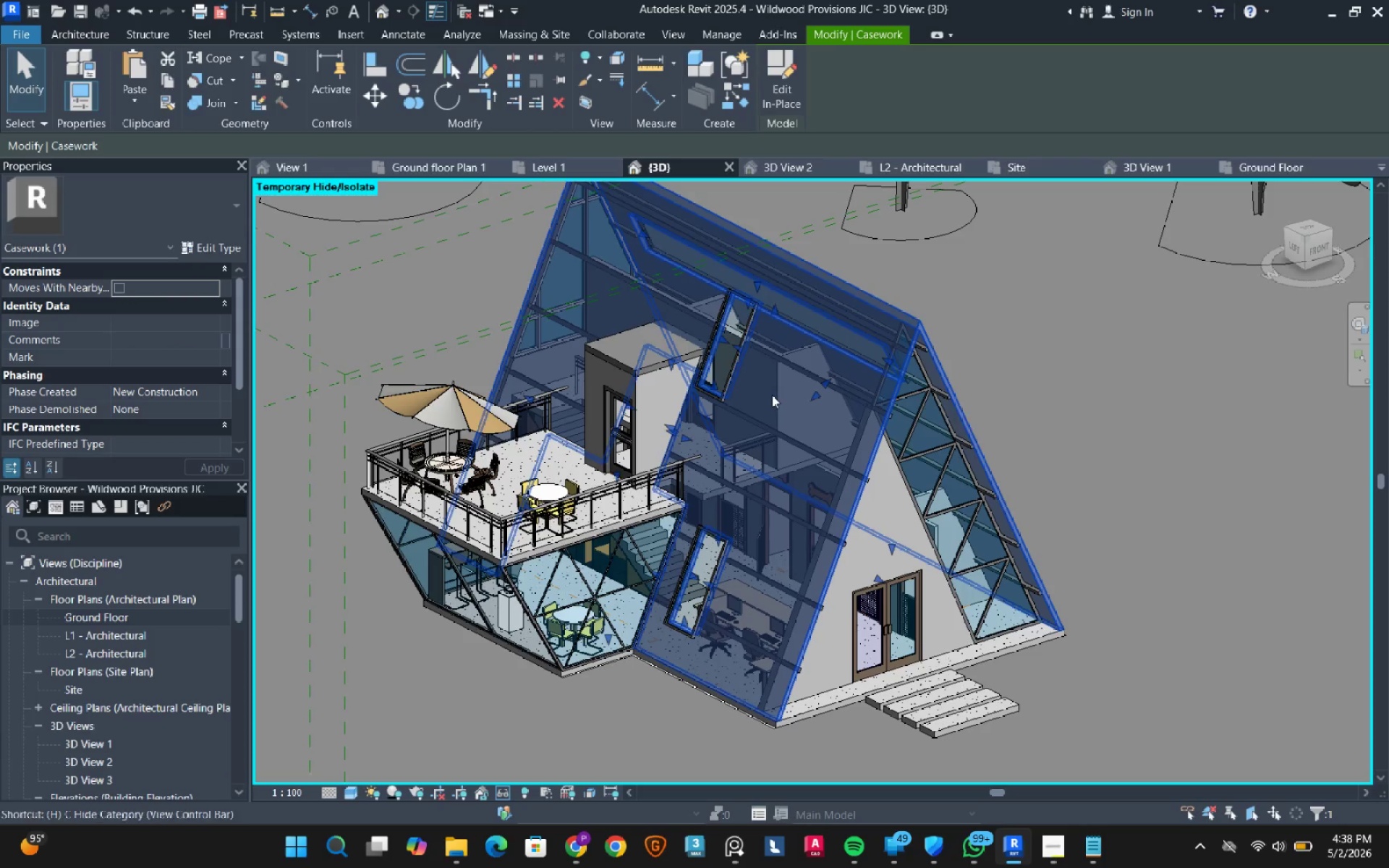 
type(hh)
 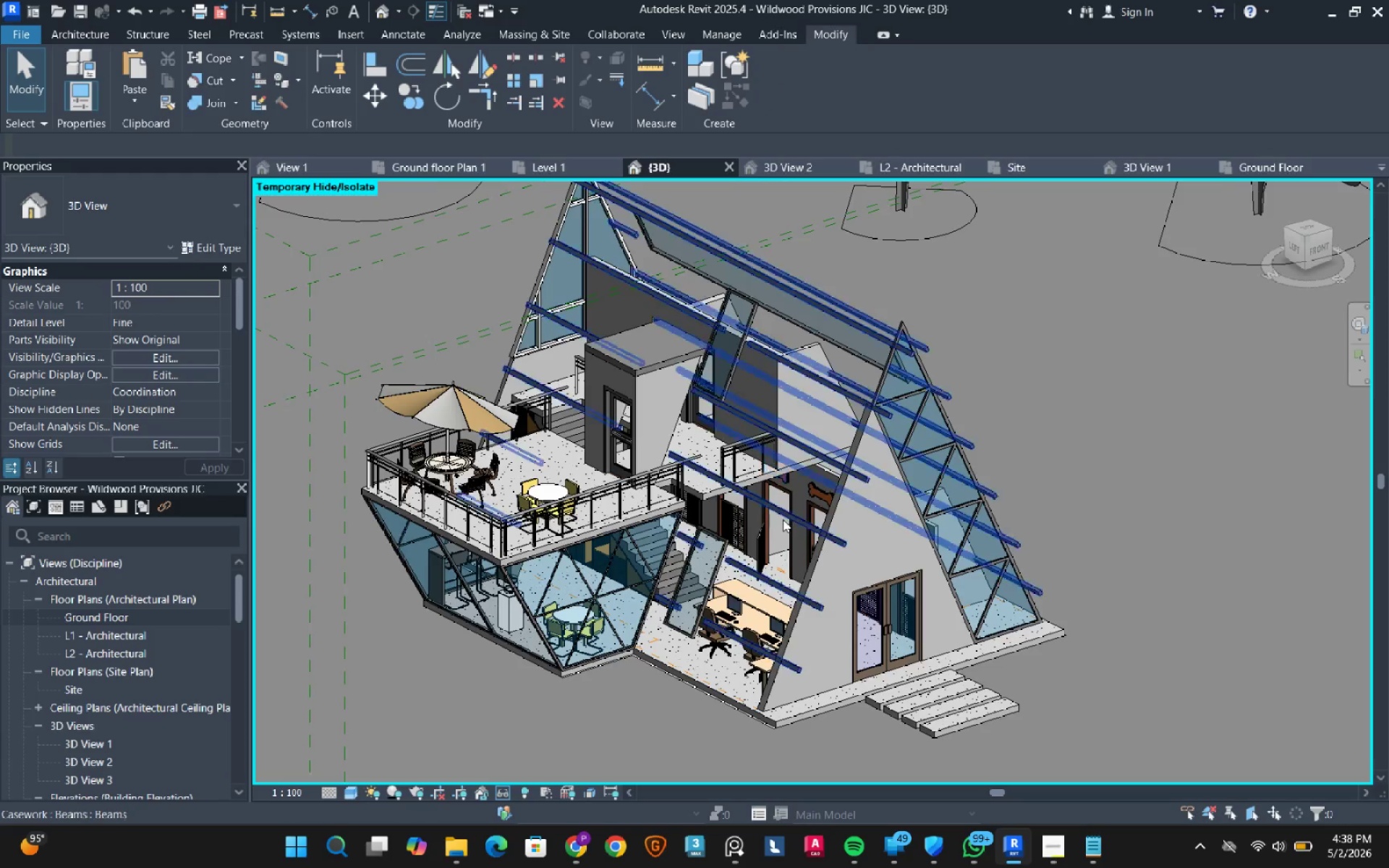 
hold_key(key=ShiftLeft, duration=0.67)
 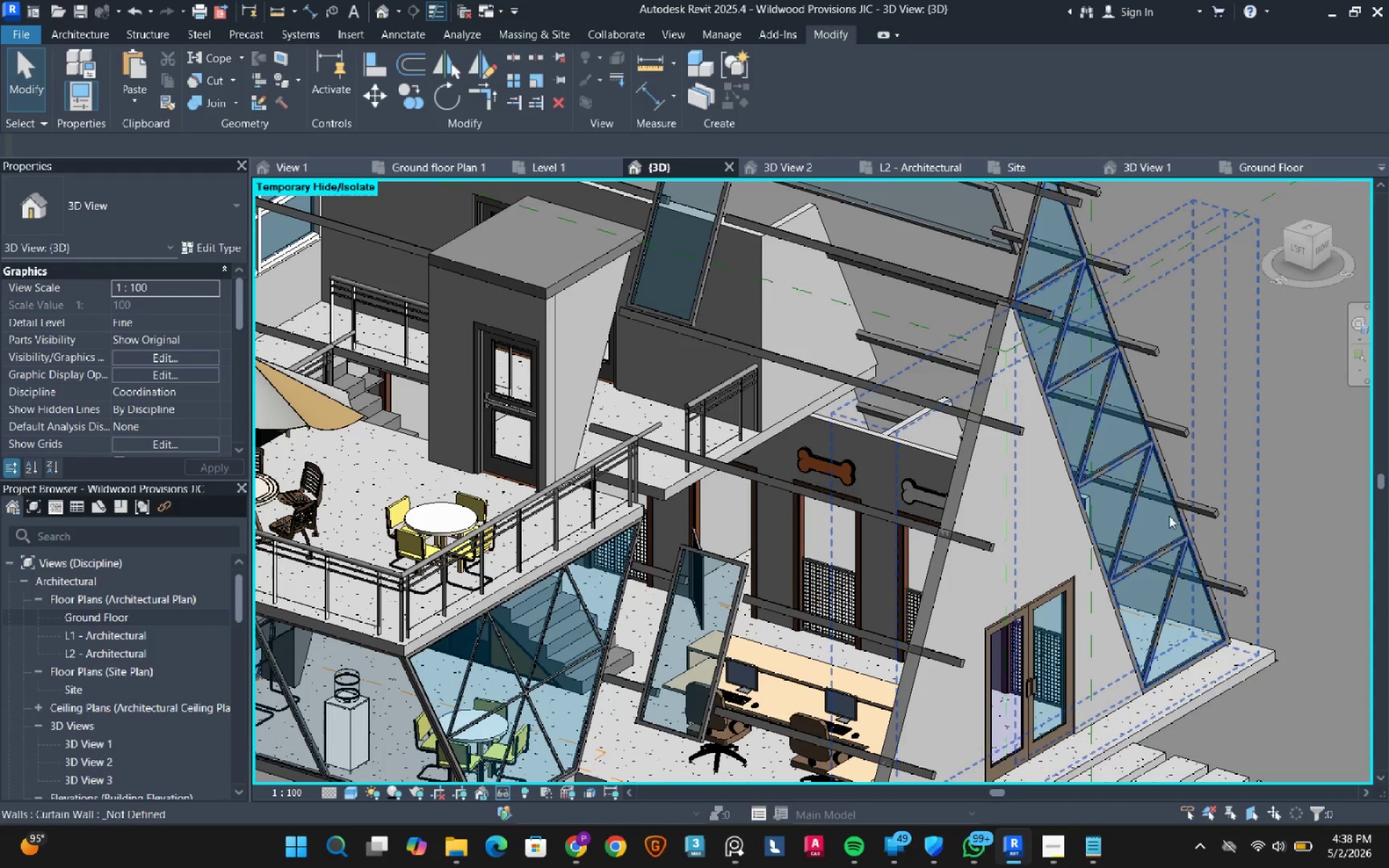 
scroll: coordinate [783, 519], scroll_direction: up, amount: 4.0
 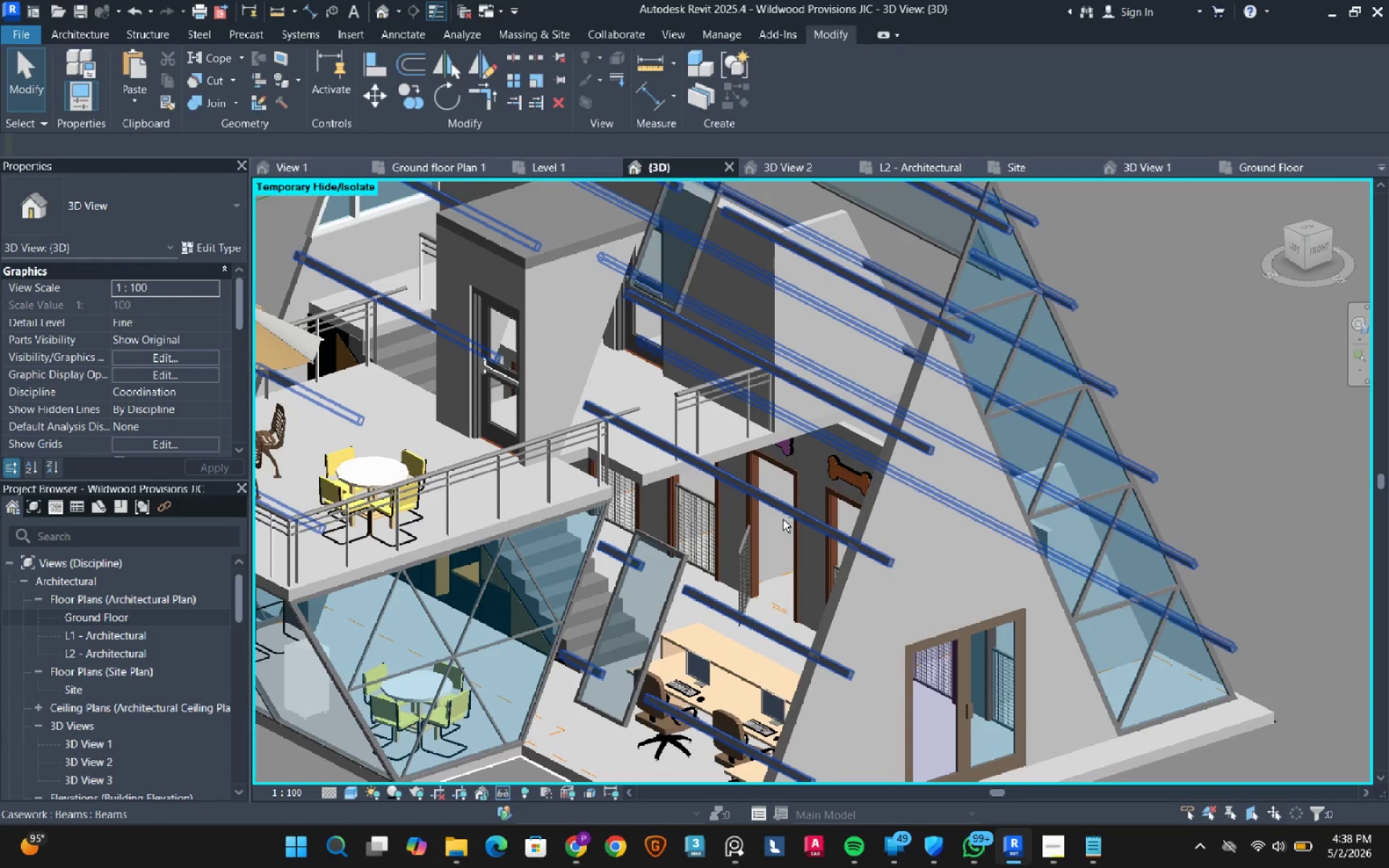 
scroll: coordinate [1174, 506], scroll_direction: down, amount: 2.0
 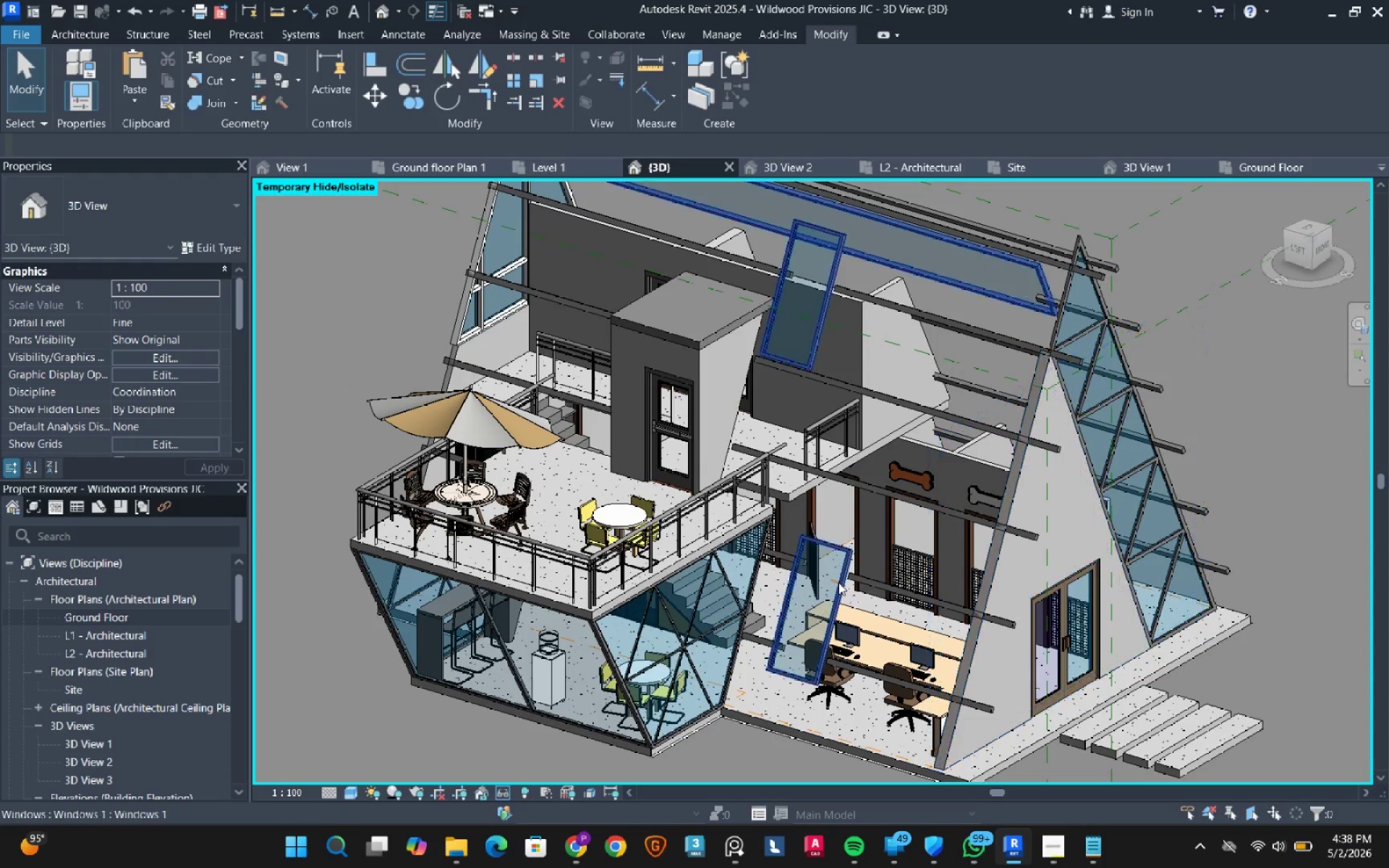 
hold_key(key=ShiftLeft, duration=6.33)
 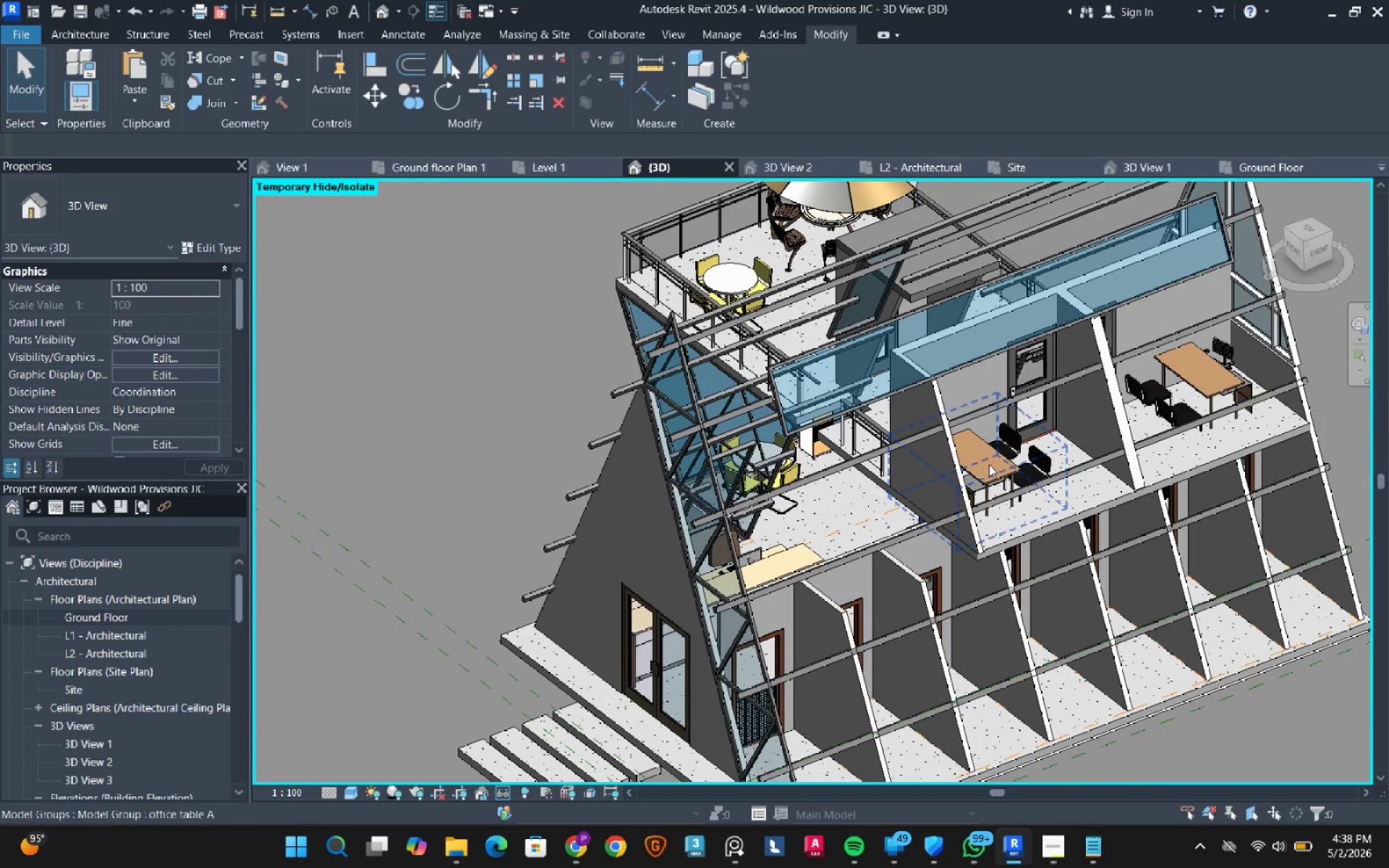 
left_click([989, 464])
 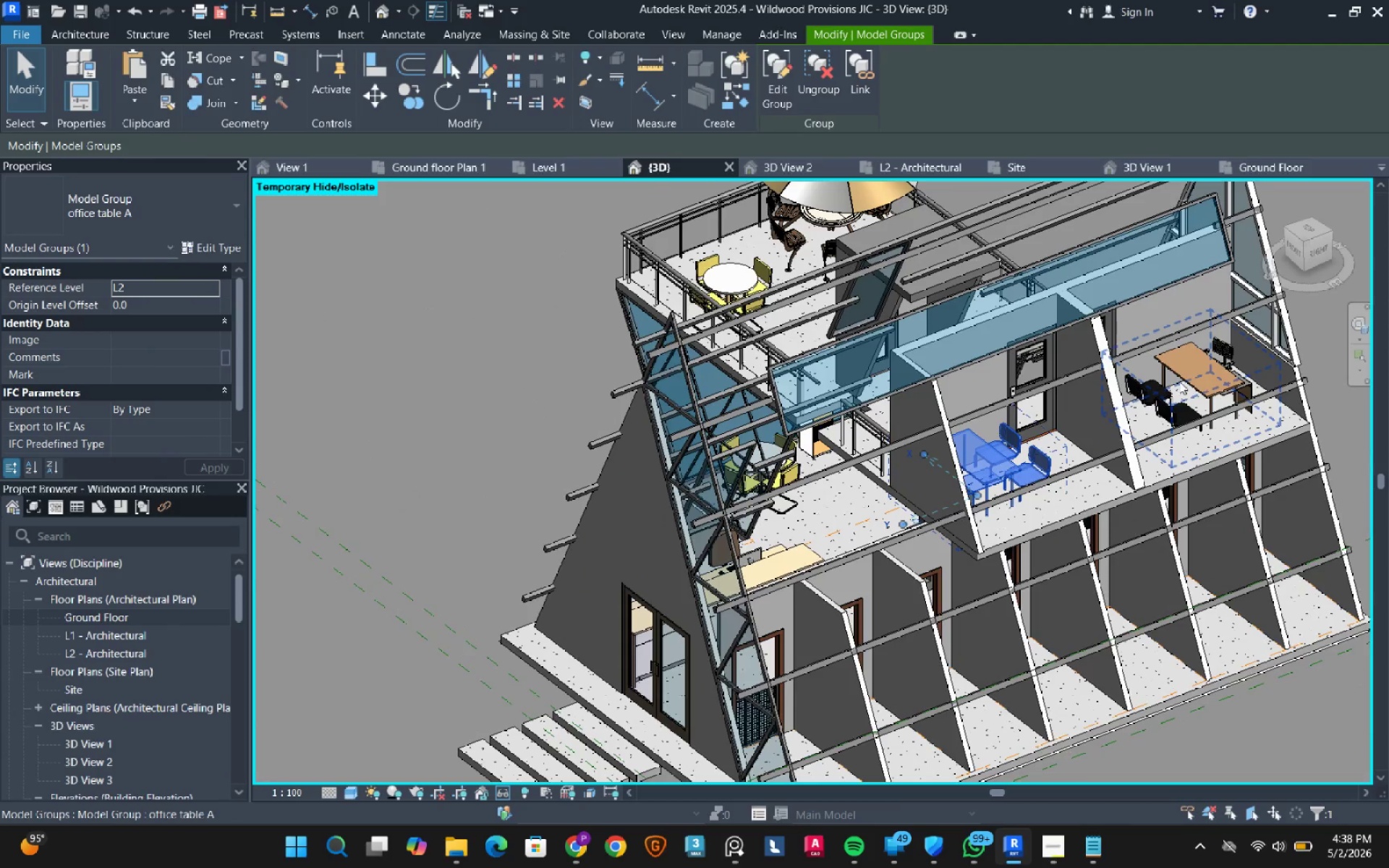 
hold_key(key=ControlLeft, duration=0.48)
left_click([1183, 380])
 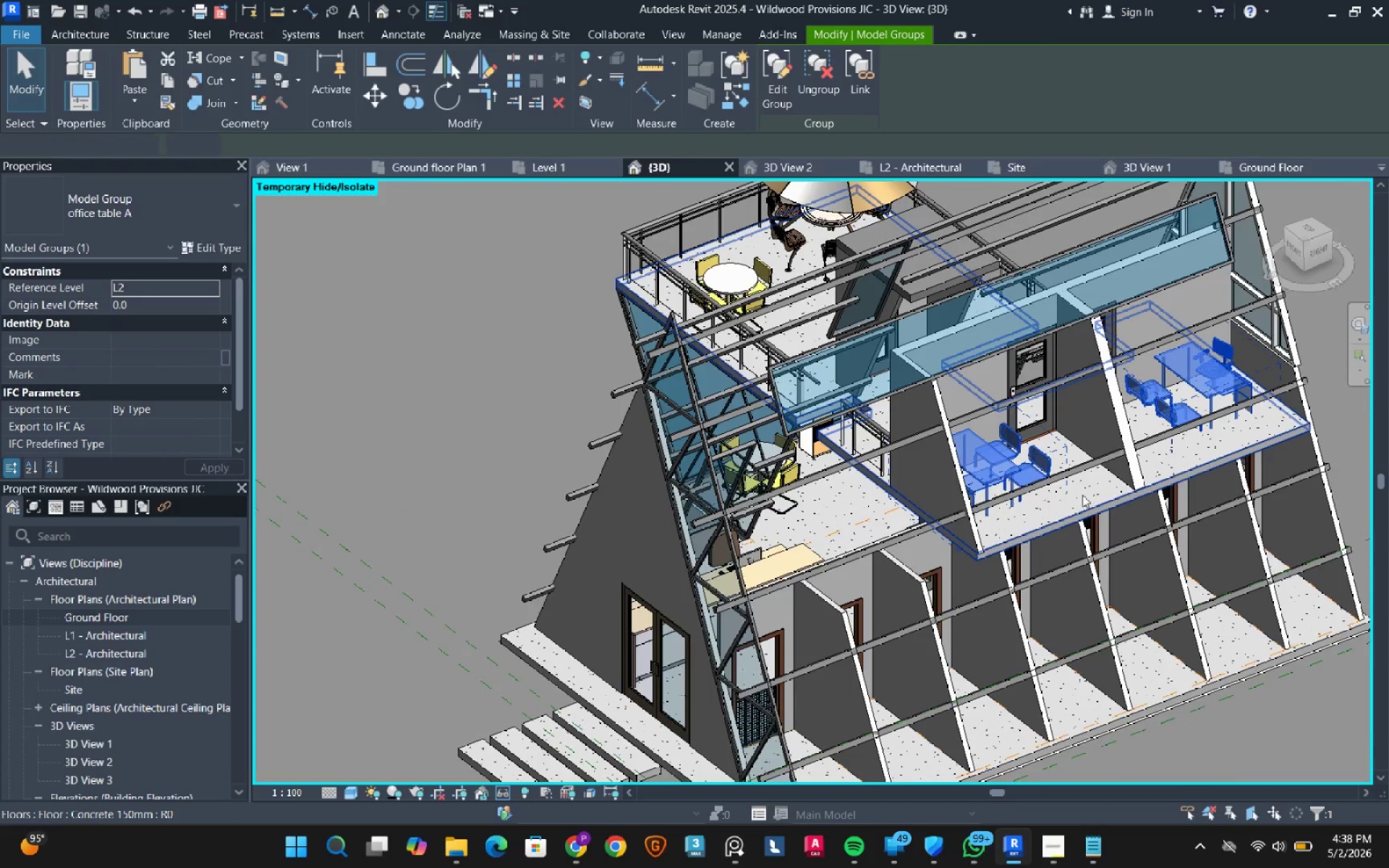 
hold_key(key=ControlLeft, duration=0.41)
left_click([1081, 496])
 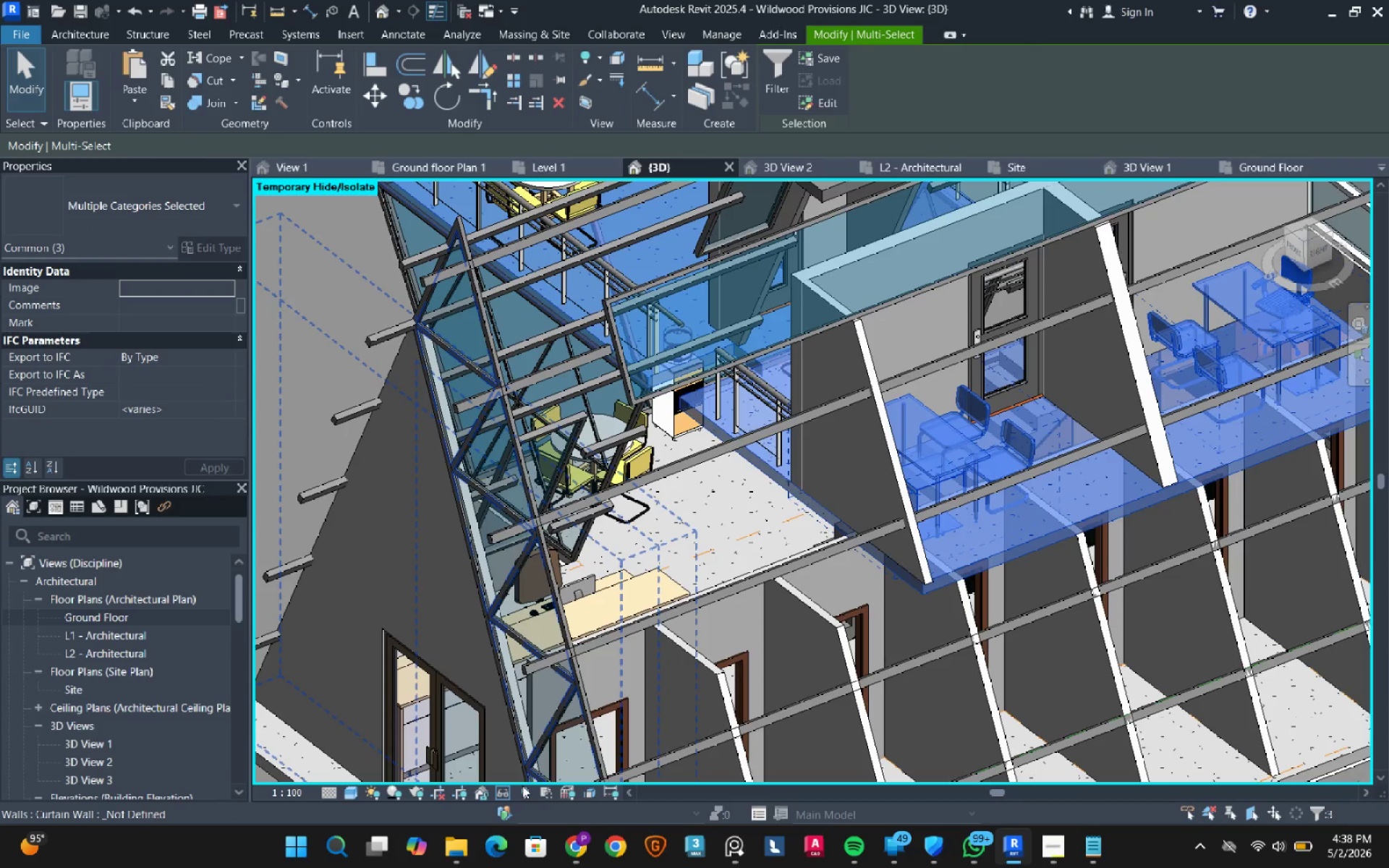 
scroll: coordinate [1081, 496], scroll_direction: up, amount: 3.0
 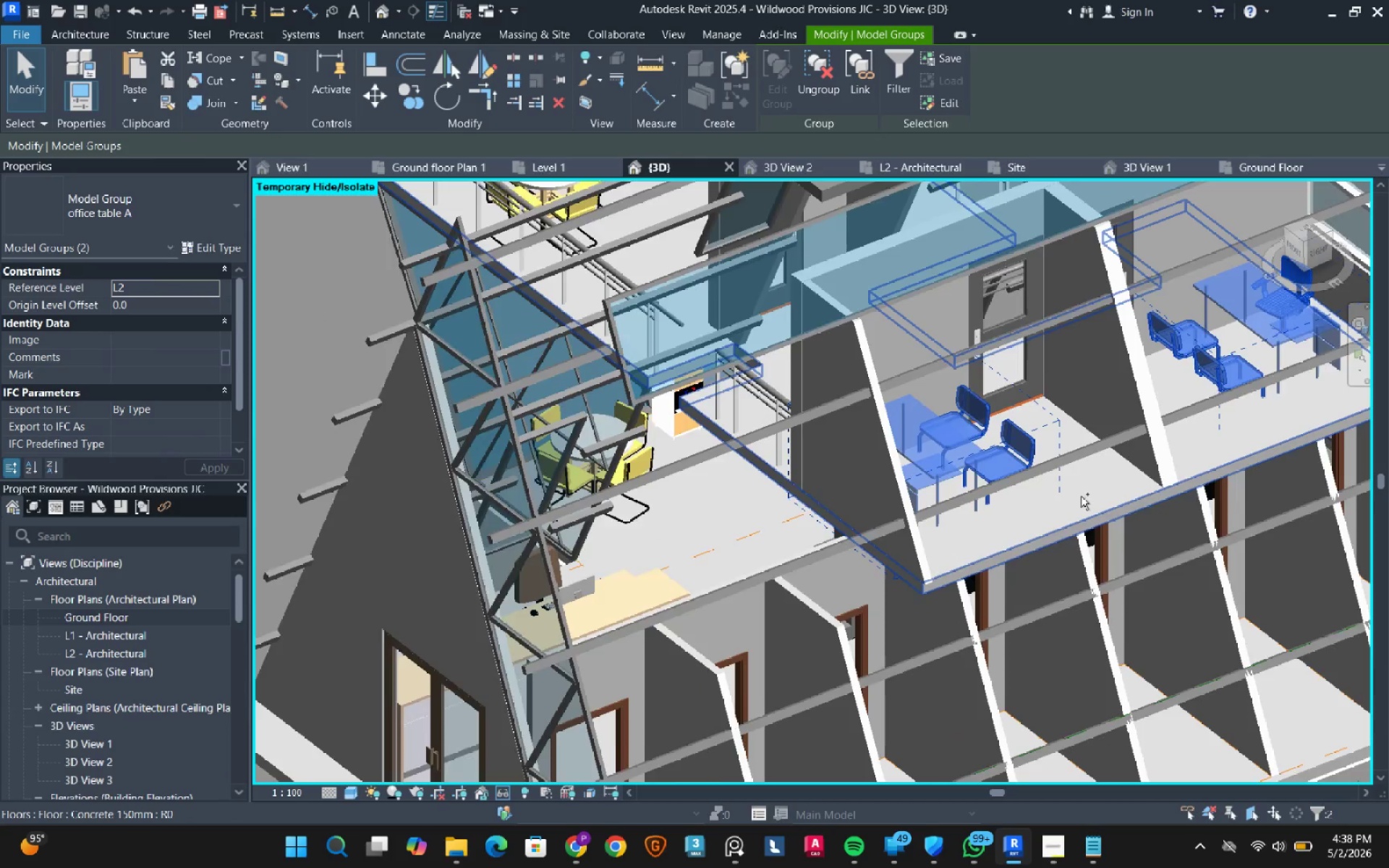 
left_click([506, 791])
 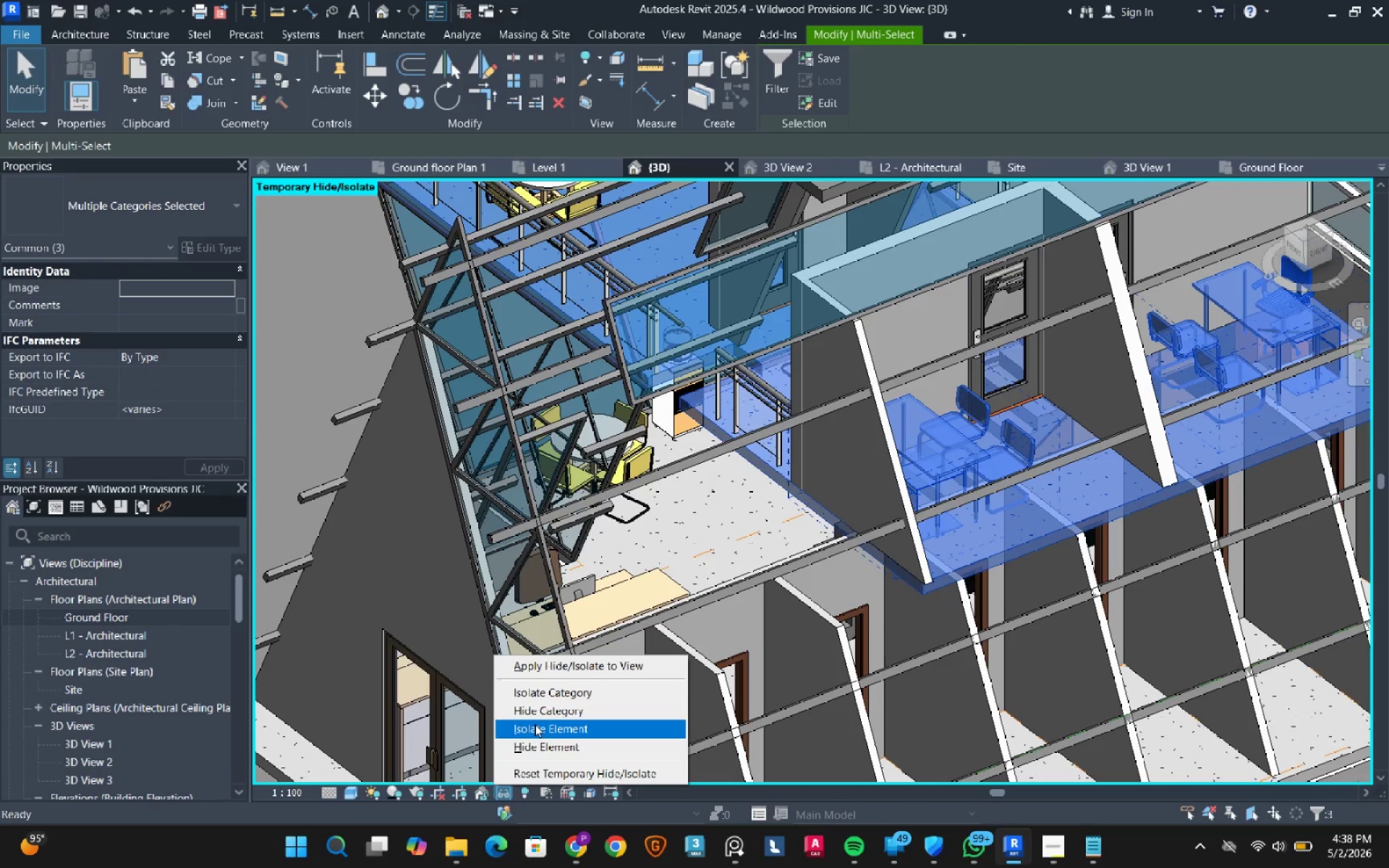 
left_click([535, 724])
 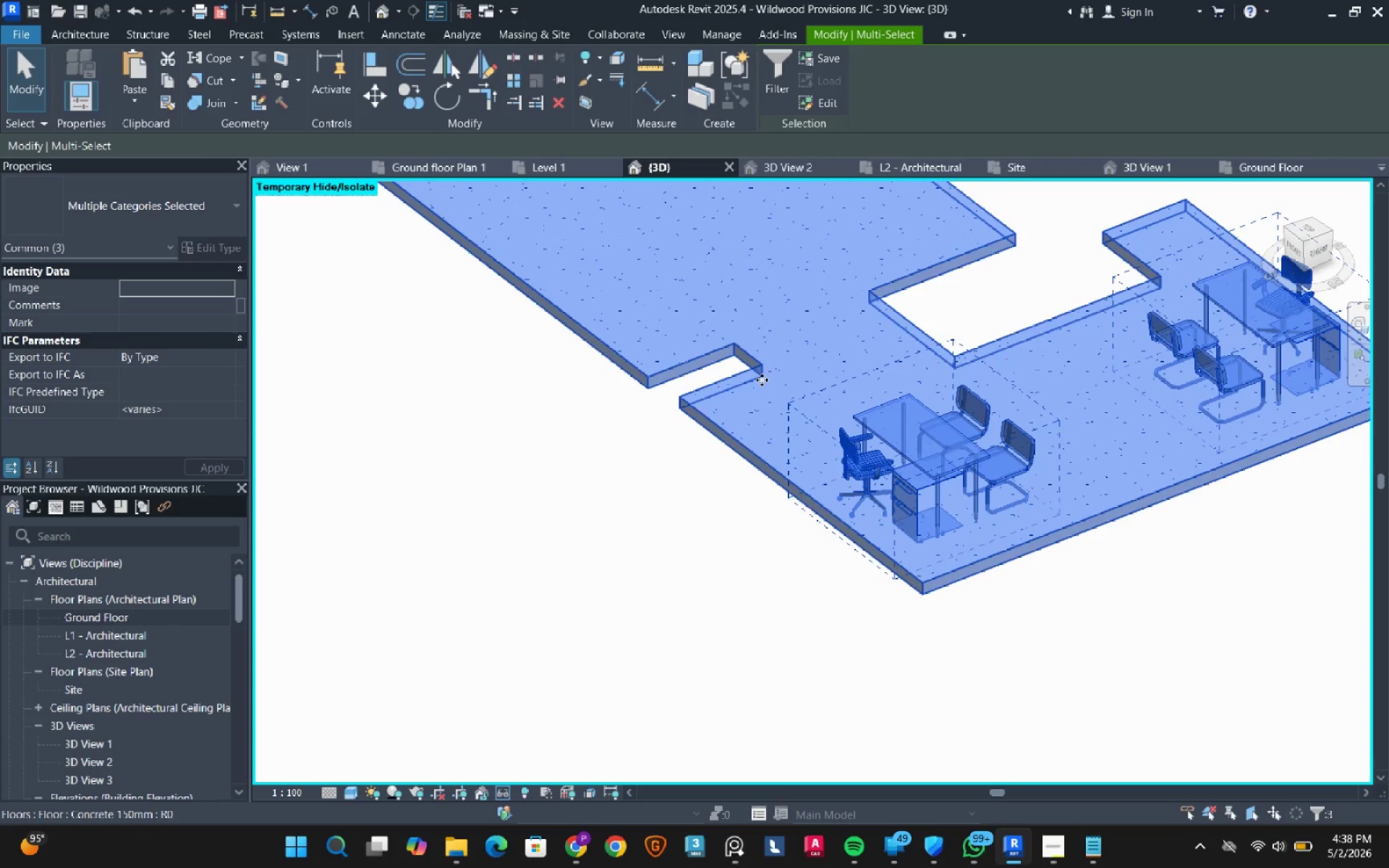 
hold_key(key=ShiftLeft, duration=0.95)
left_click_drag(start_coordinate=[638, 519], to_coordinate=[388, 250])
 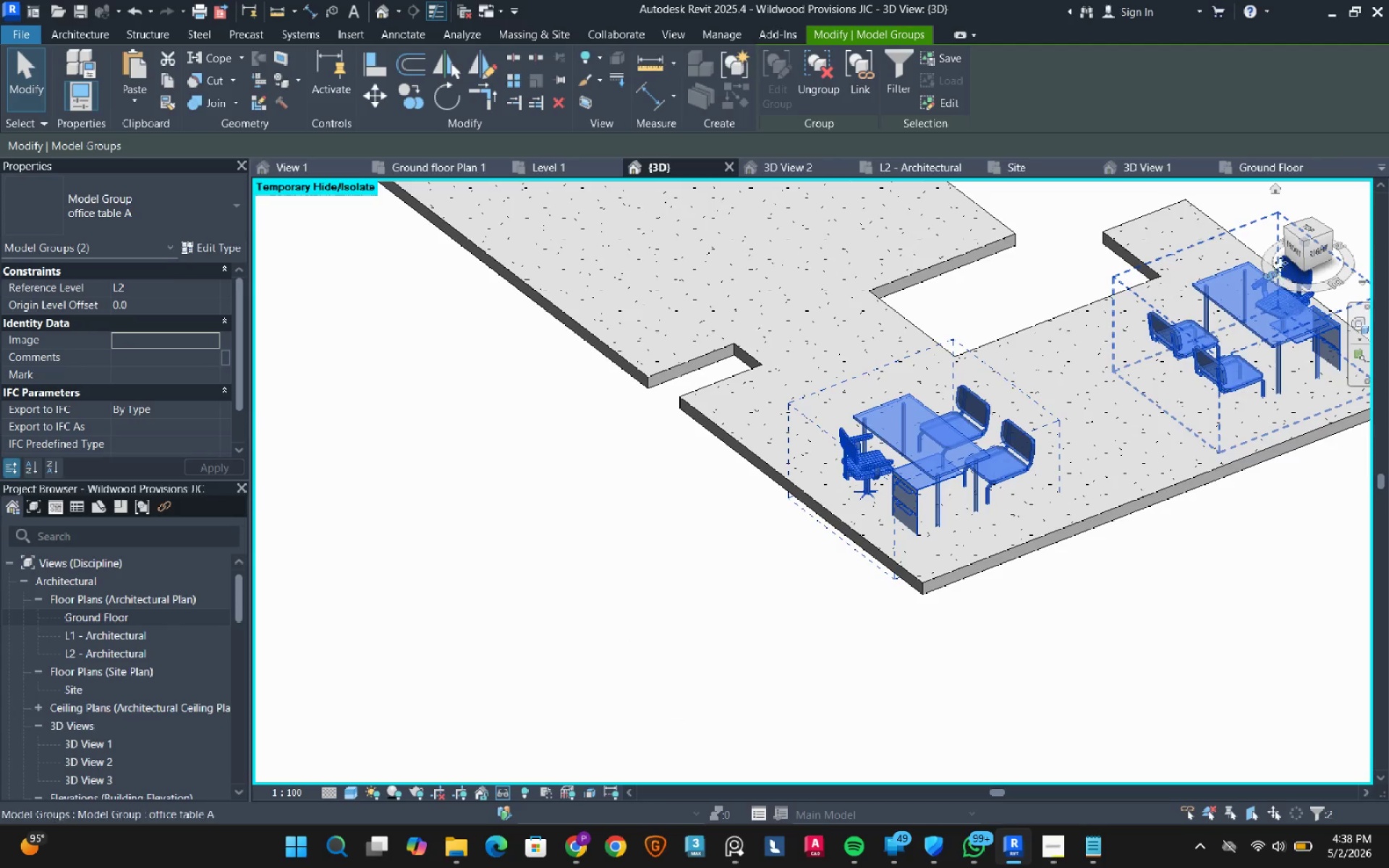 
left_click([1293, 246])
 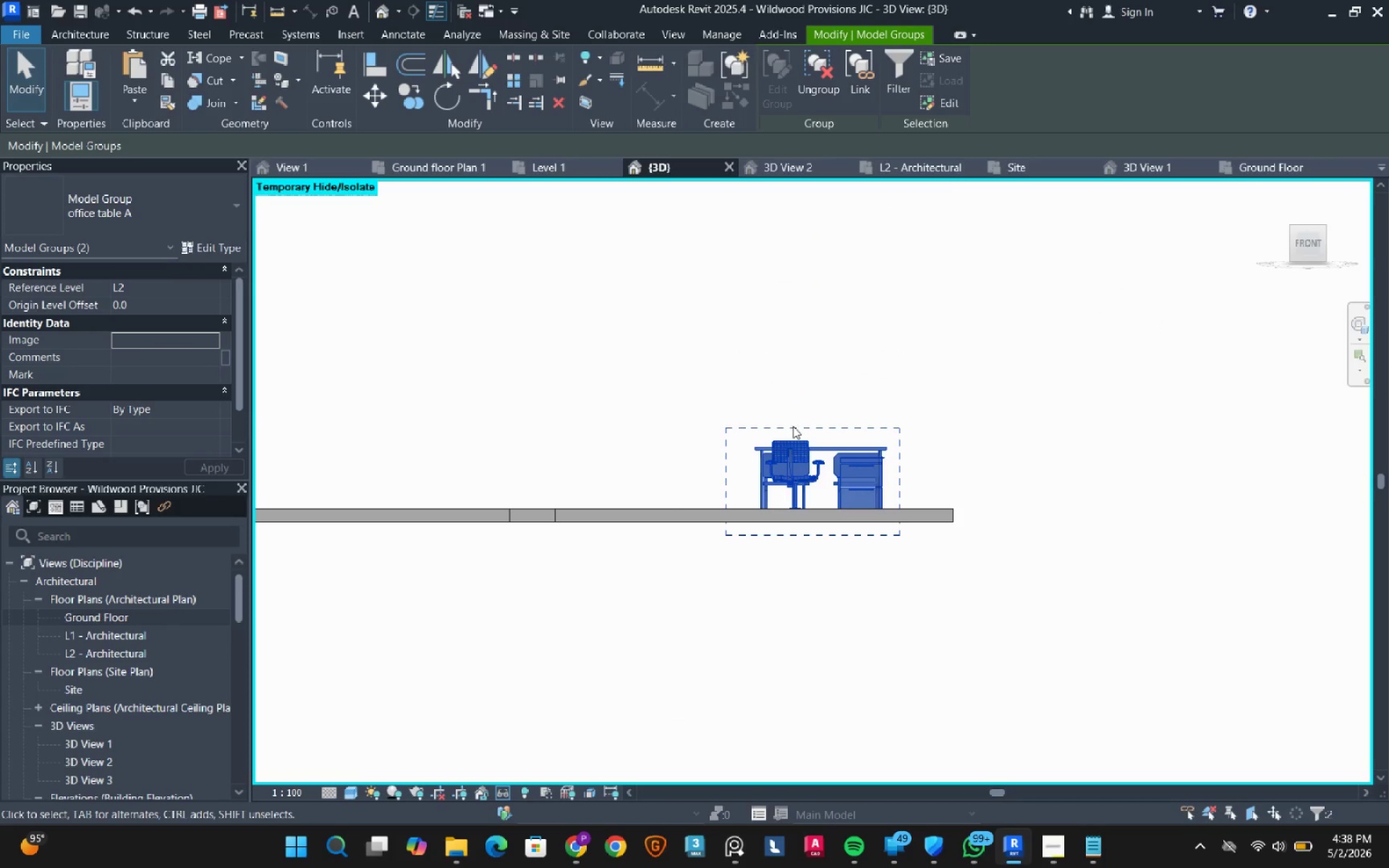 
scroll: coordinate [797, 444], scroll_direction: up, amount: 3.0
 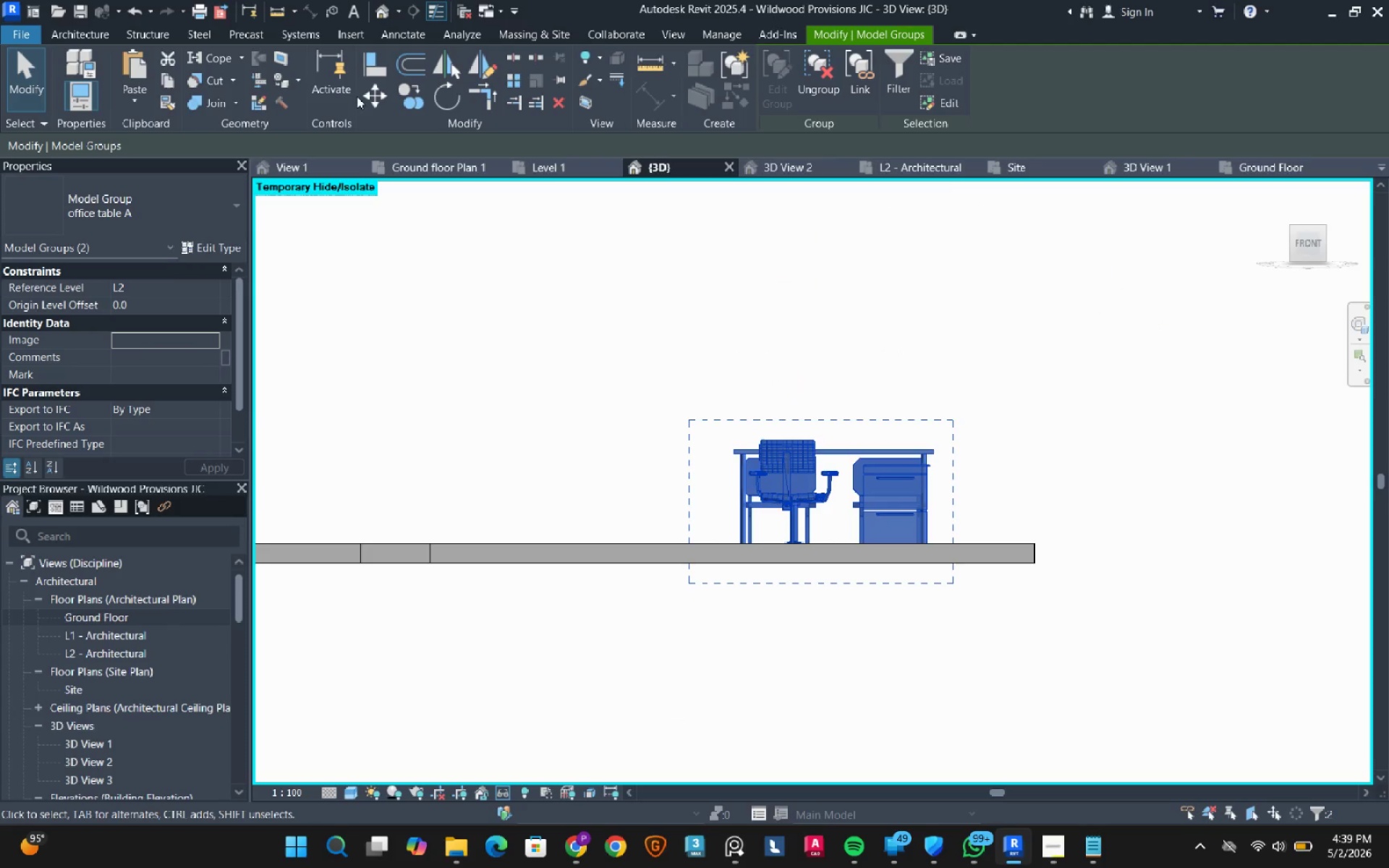 
left_click([372, 96])
 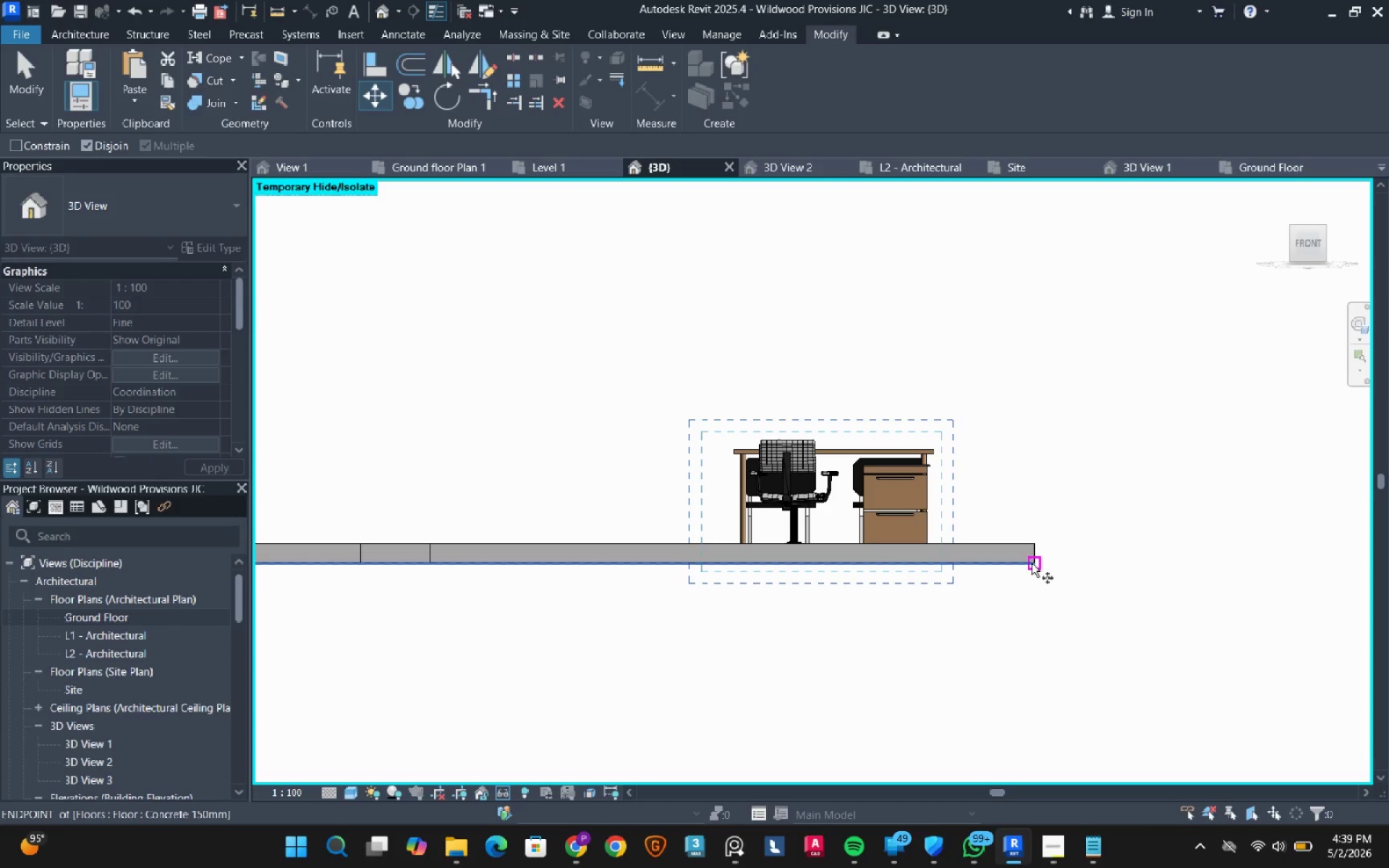 
left_click([1032, 563])
 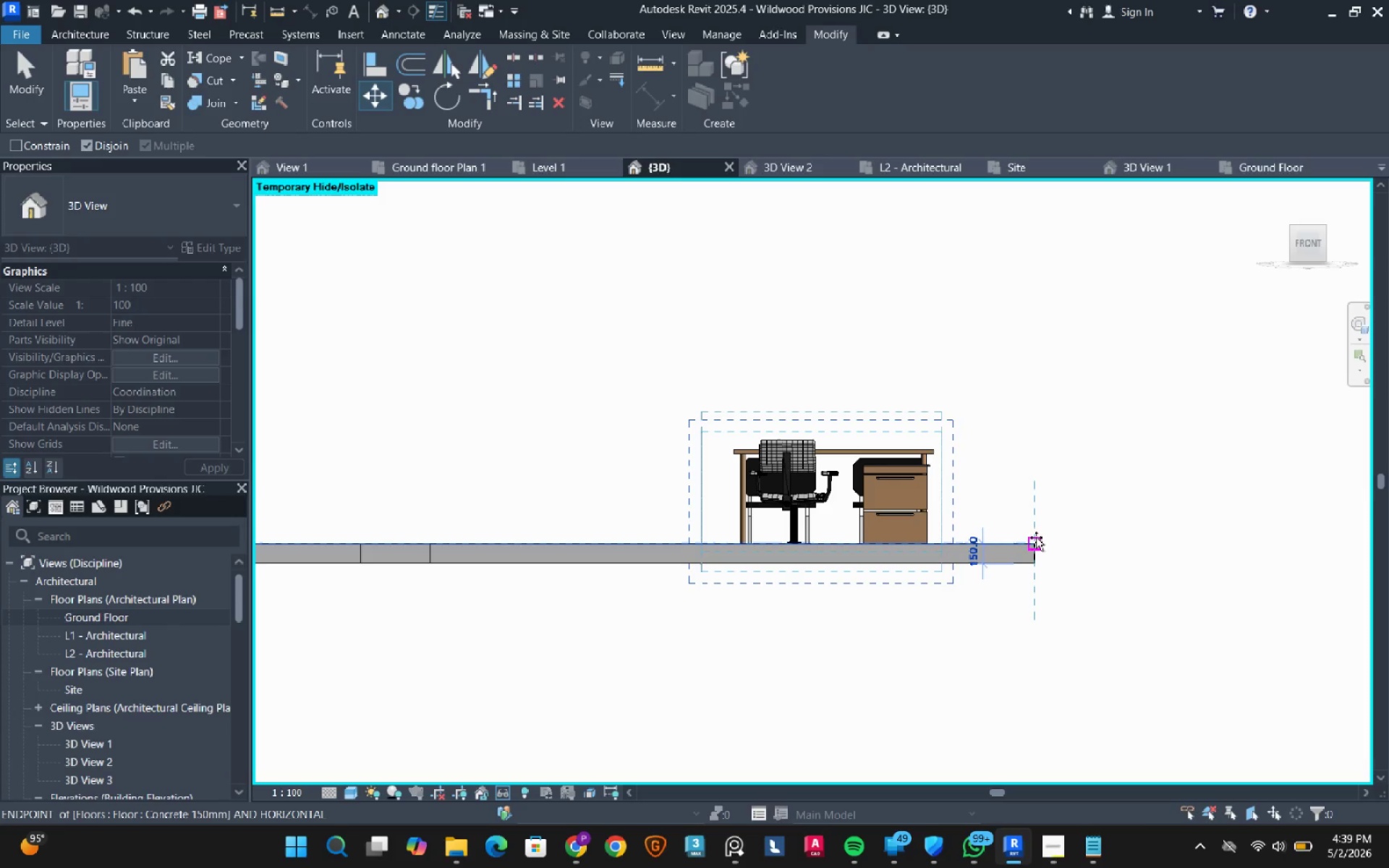 
left_click([1036, 537])
 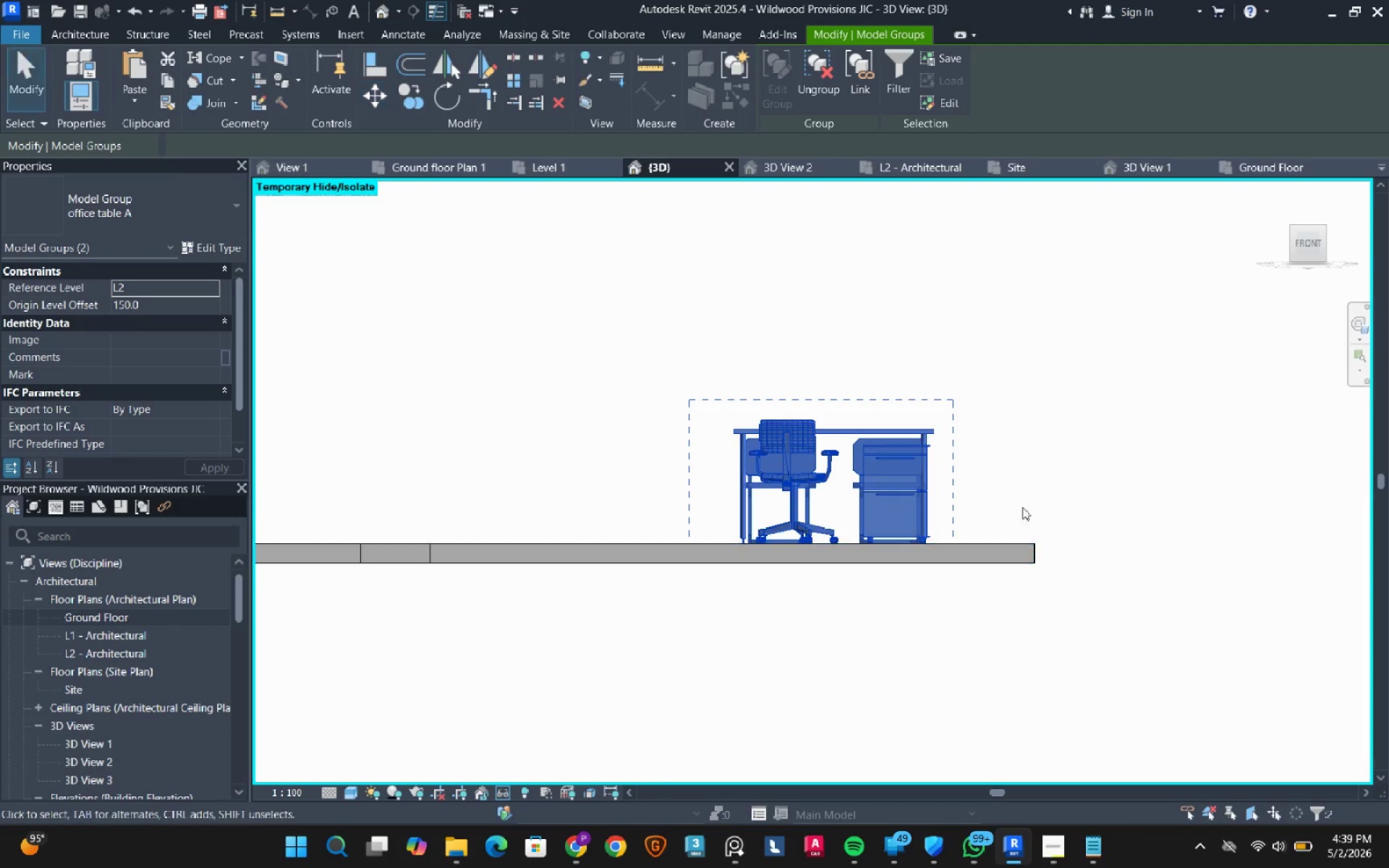 
left_click([1073, 366])
 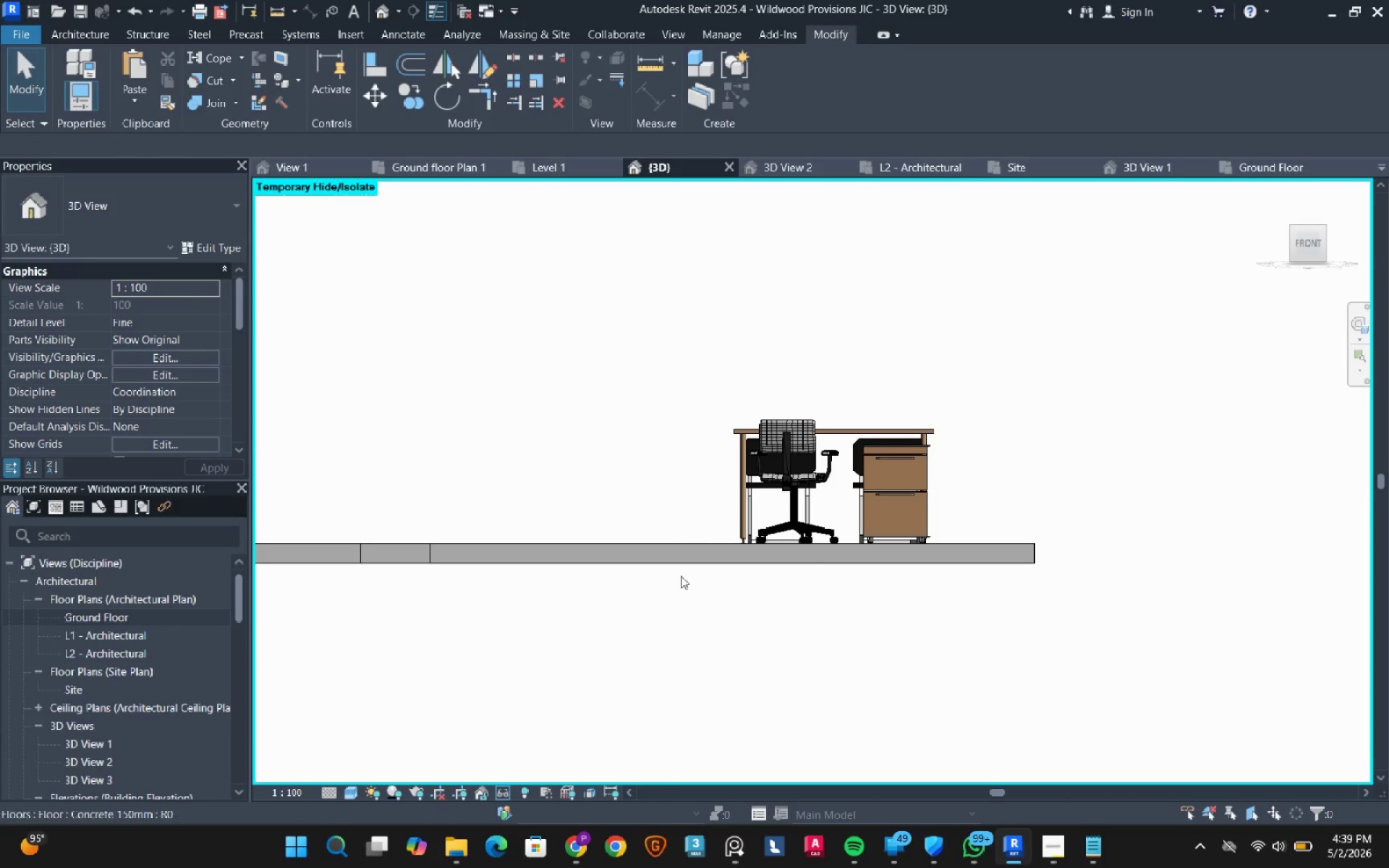 
hold_key(key=ShiftLeft, duration=0.53)
 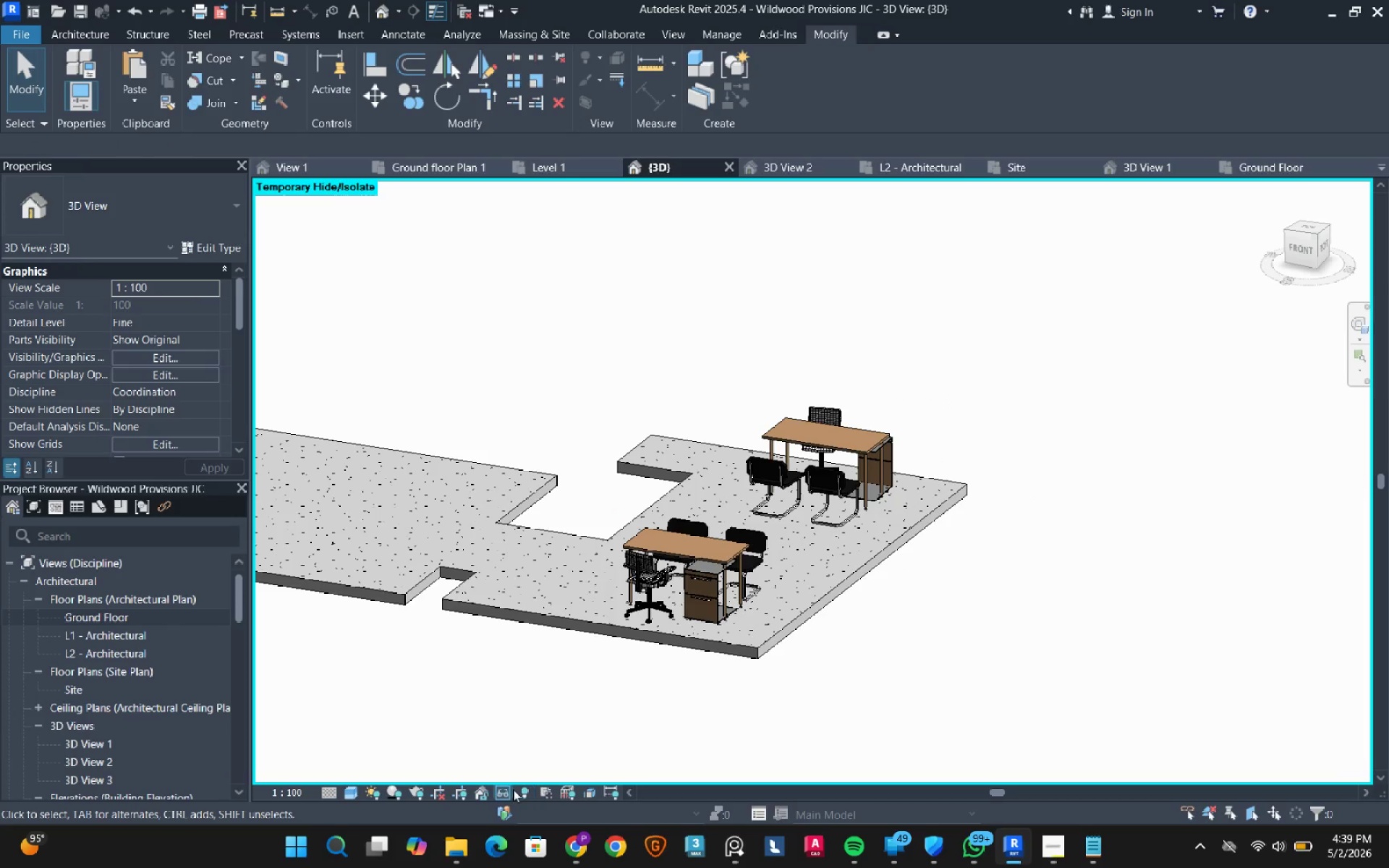 
scroll: coordinate [655, 558], scroll_direction: down, amount: 4.0
 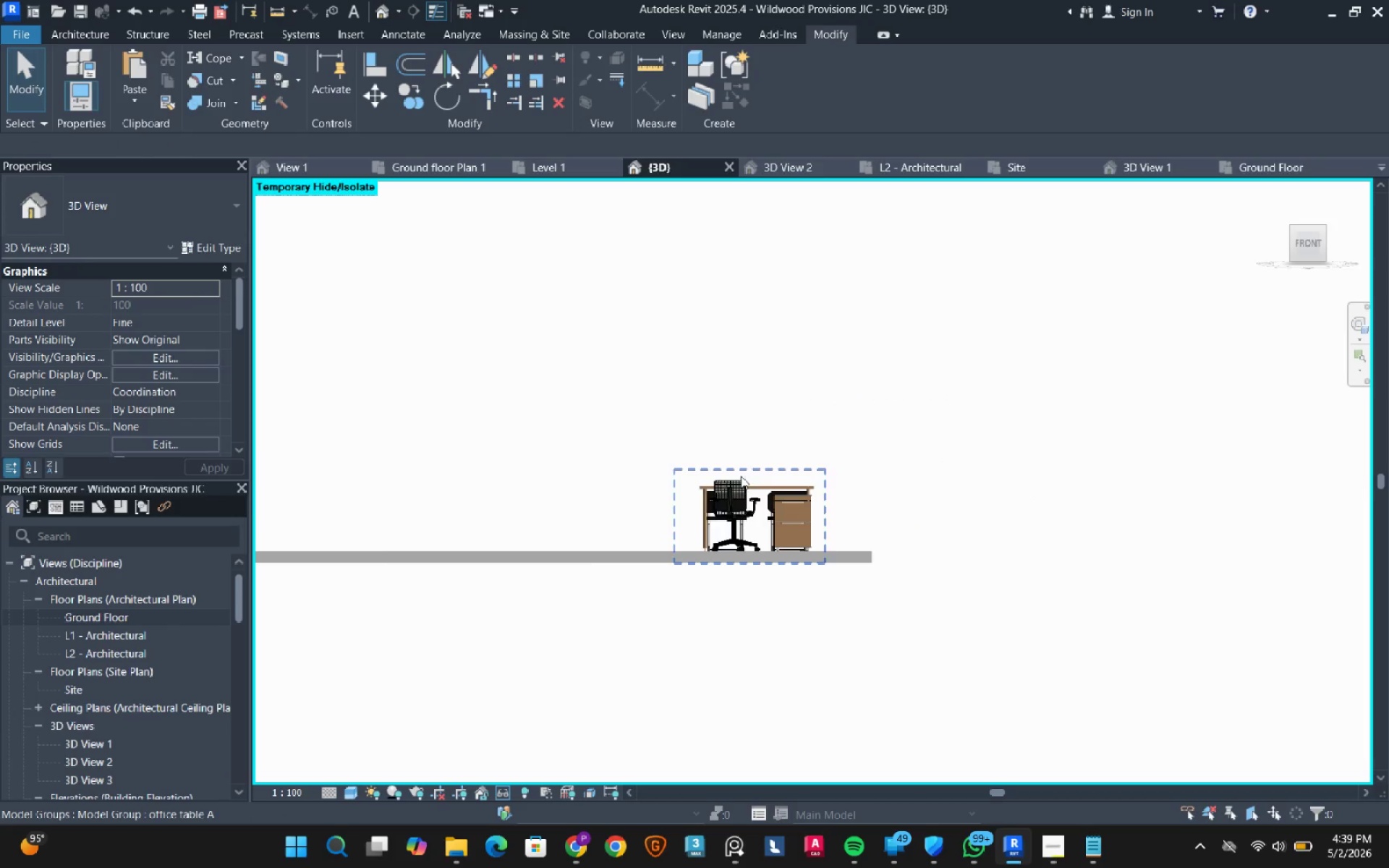 
left_click([506, 791])
 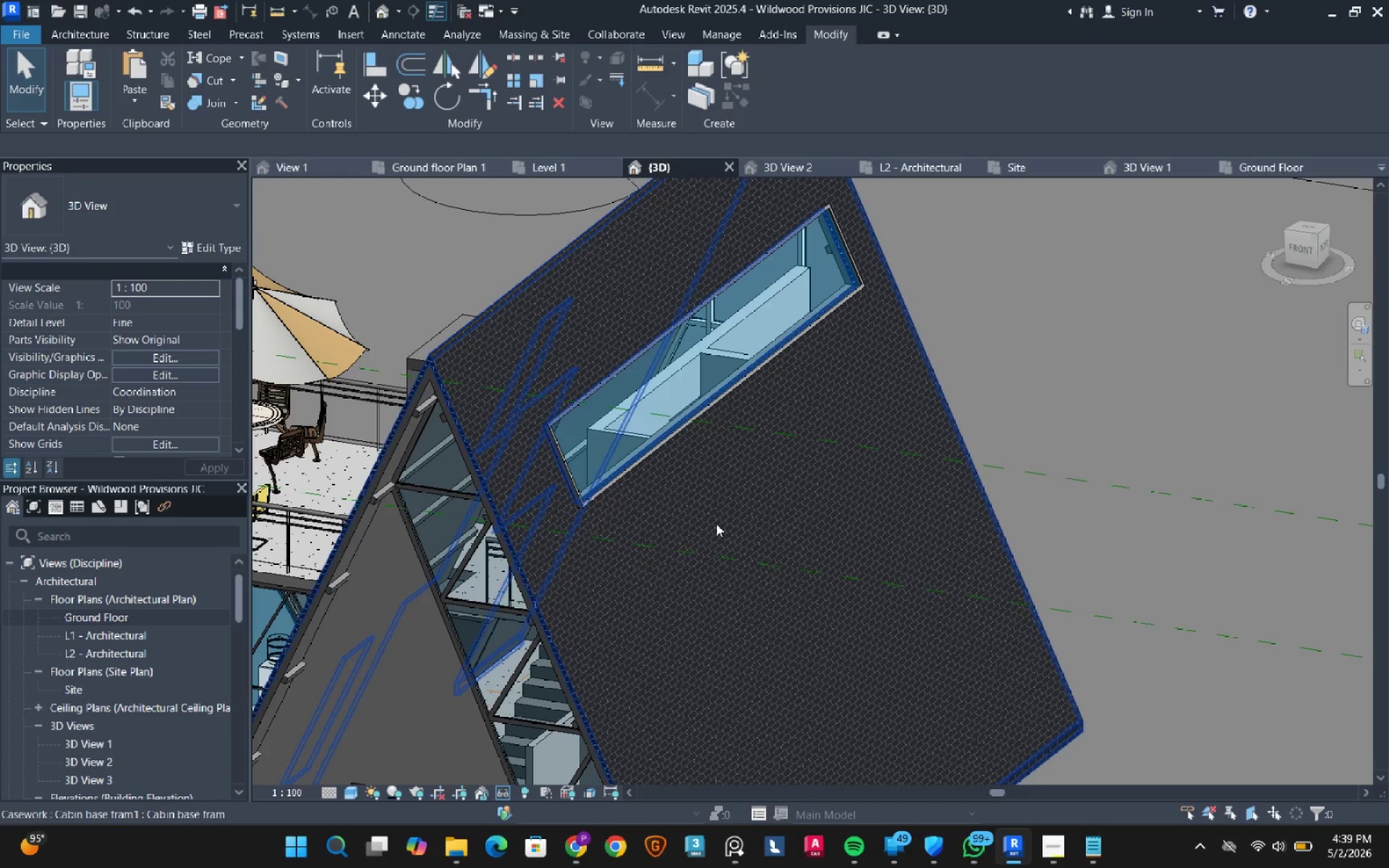 
hold_key(key=ShiftLeft, duration=0.61)
 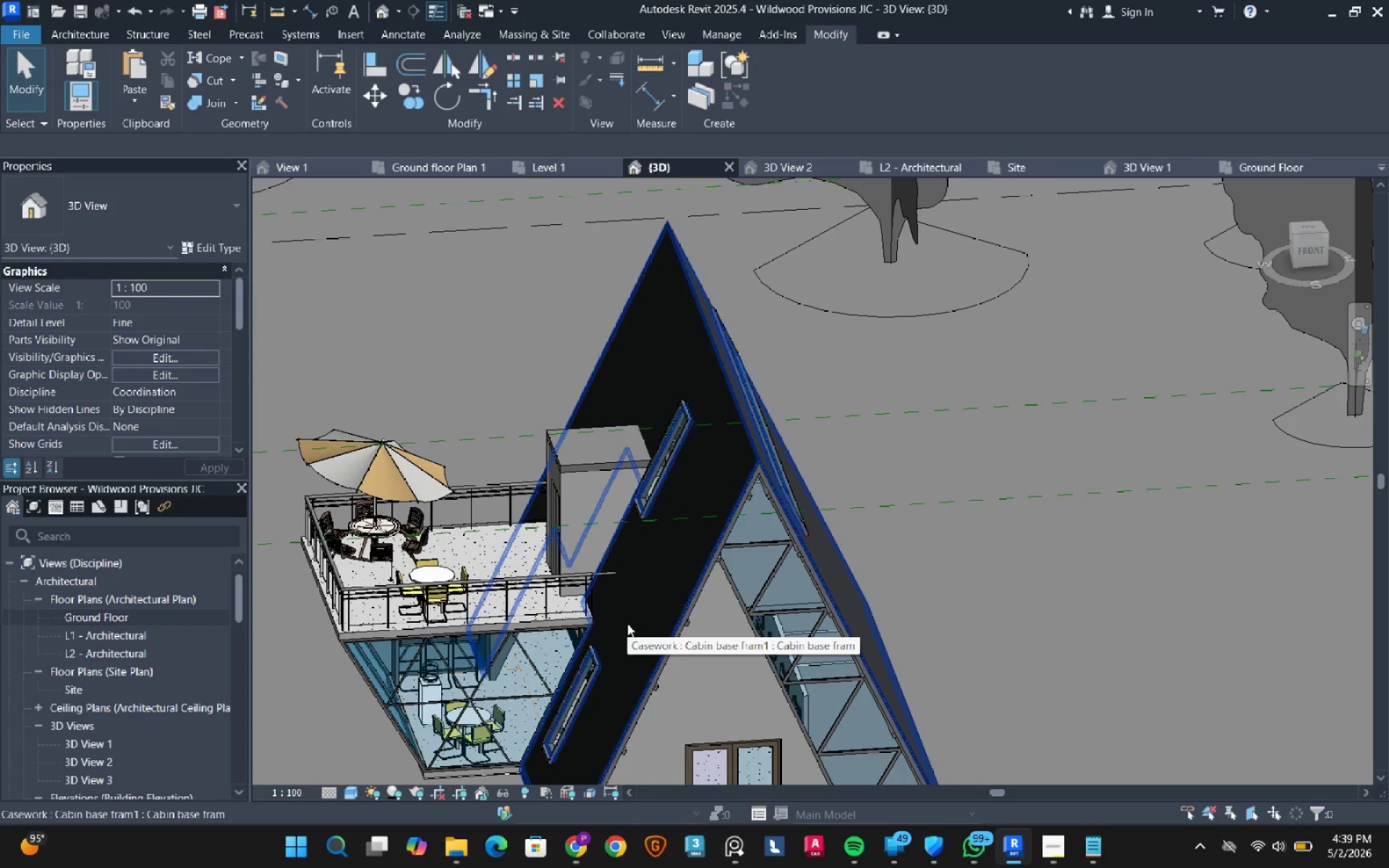 
scroll: coordinate [716, 524], scroll_direction: down, amount: 3.0
 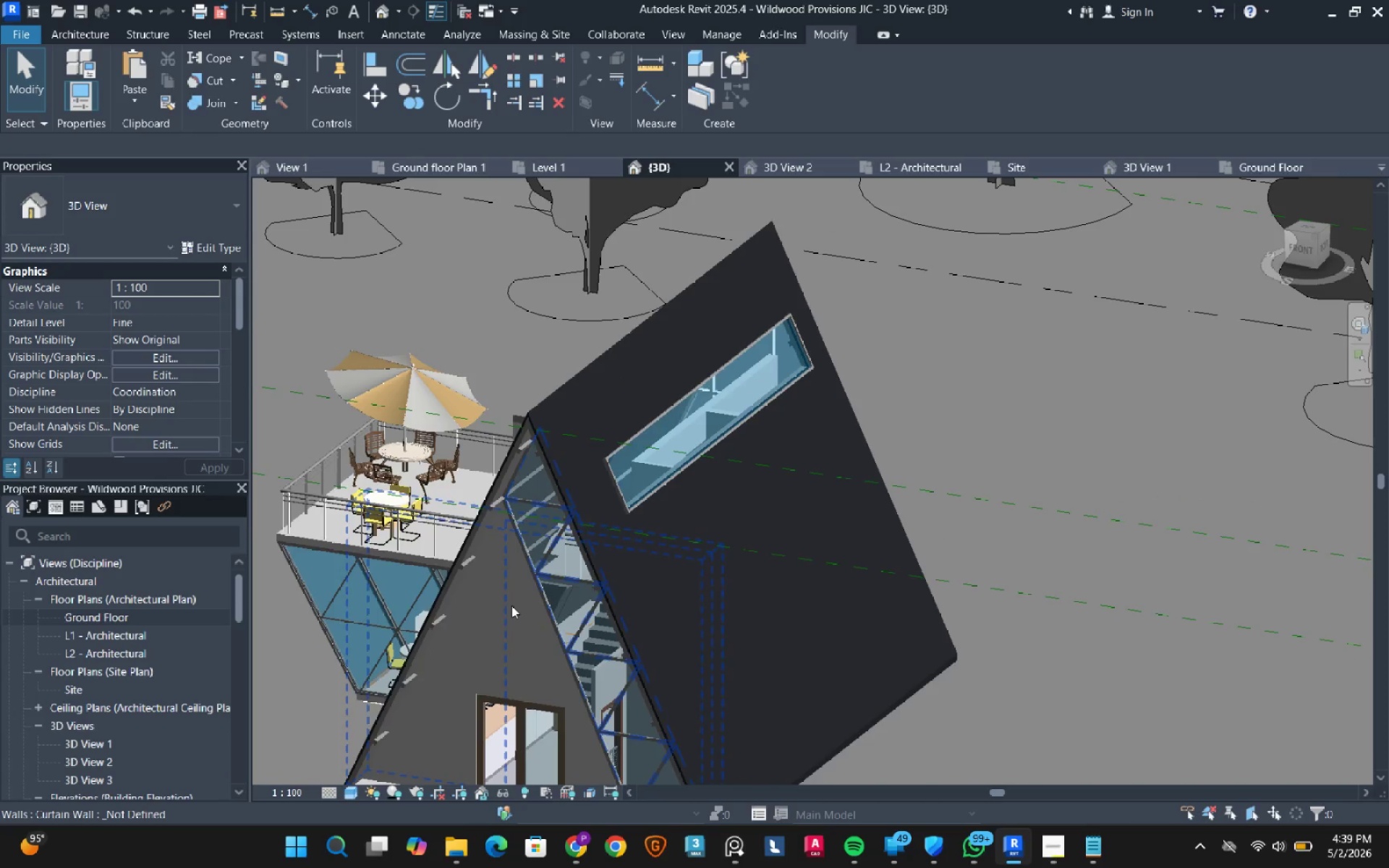 
mouse_move([663, 620])
 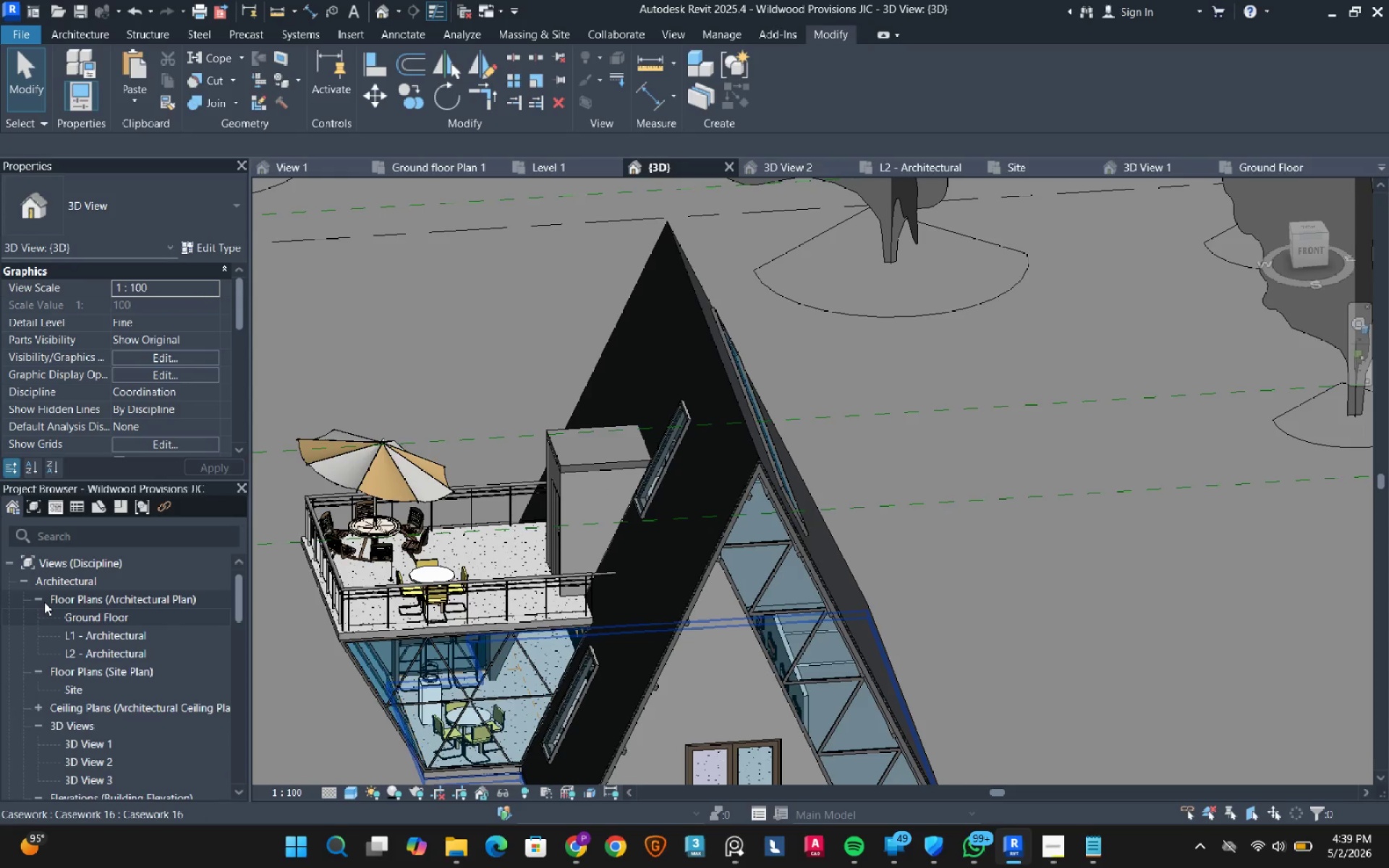 
wait(5.15)
 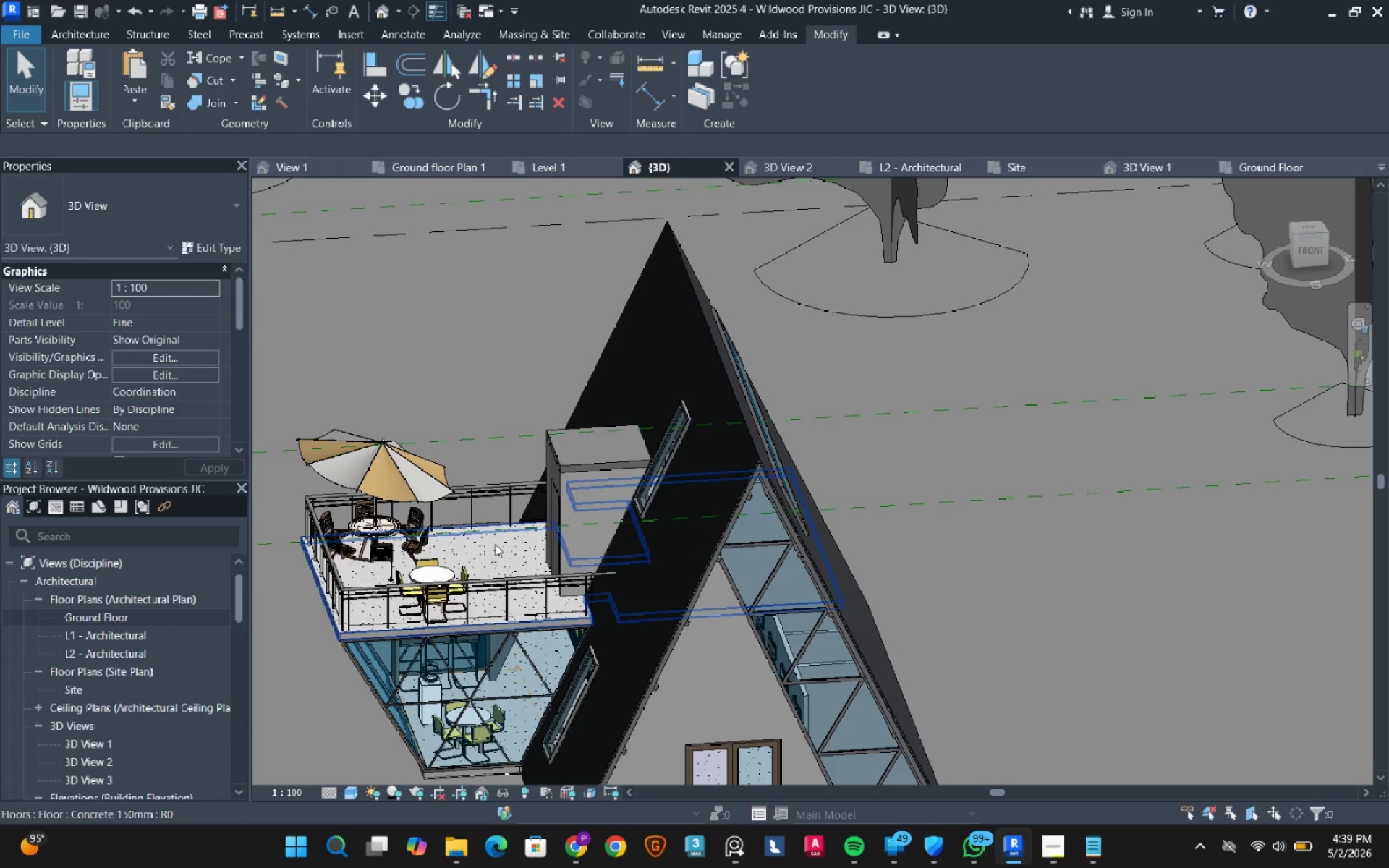 
left_click([381, 14])
 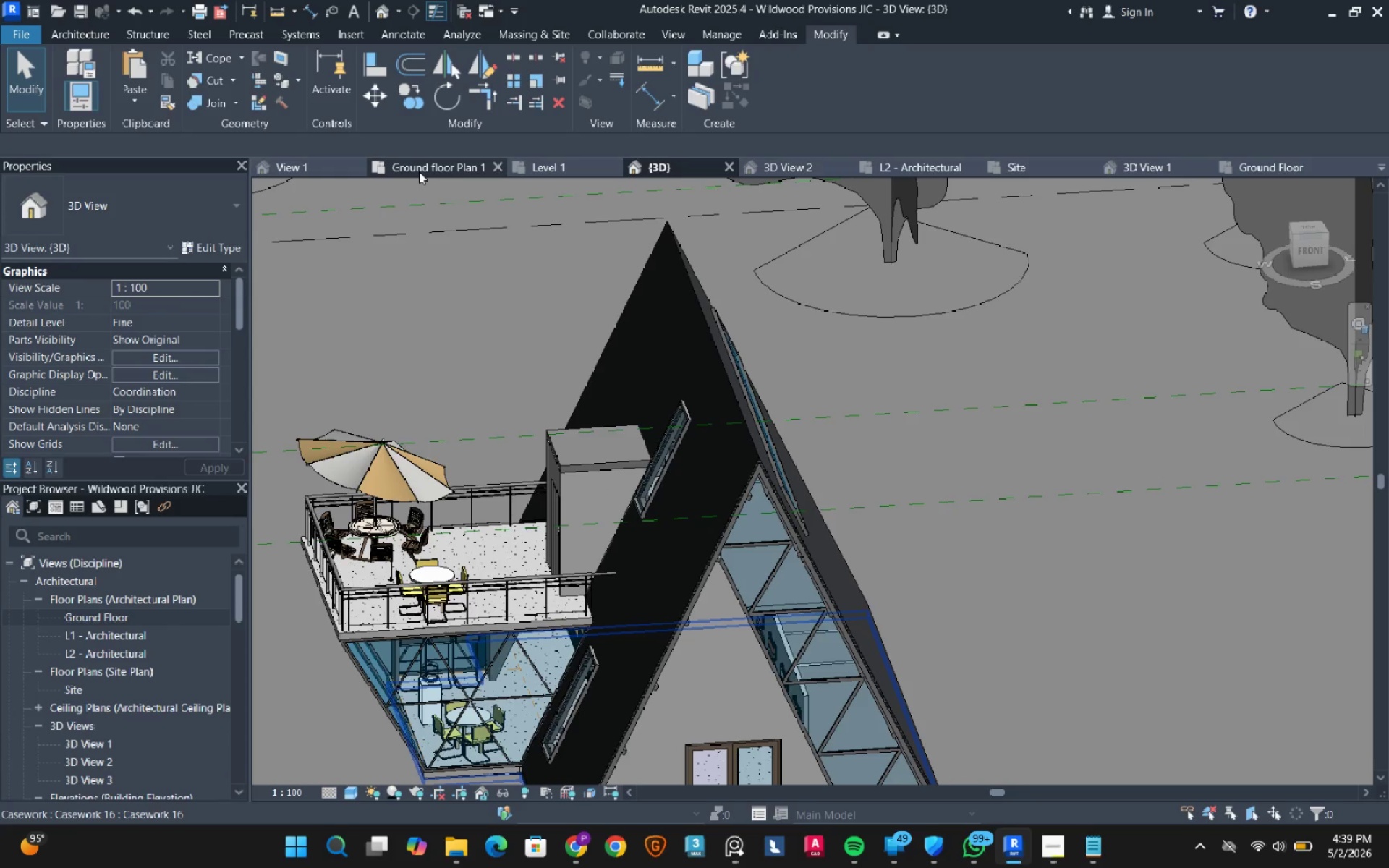 
left_click([419, 169])
 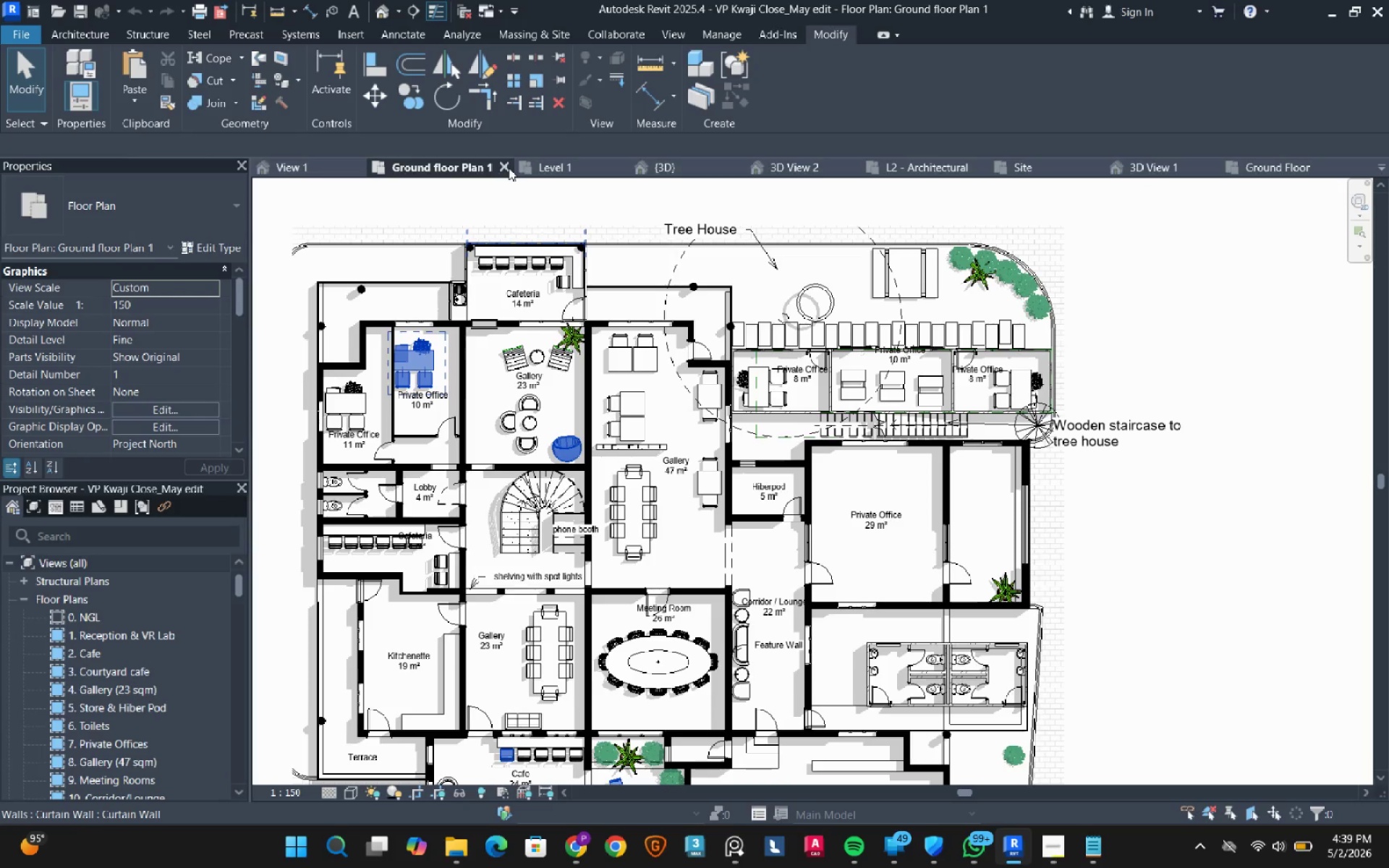 
left_click([509, 168])
 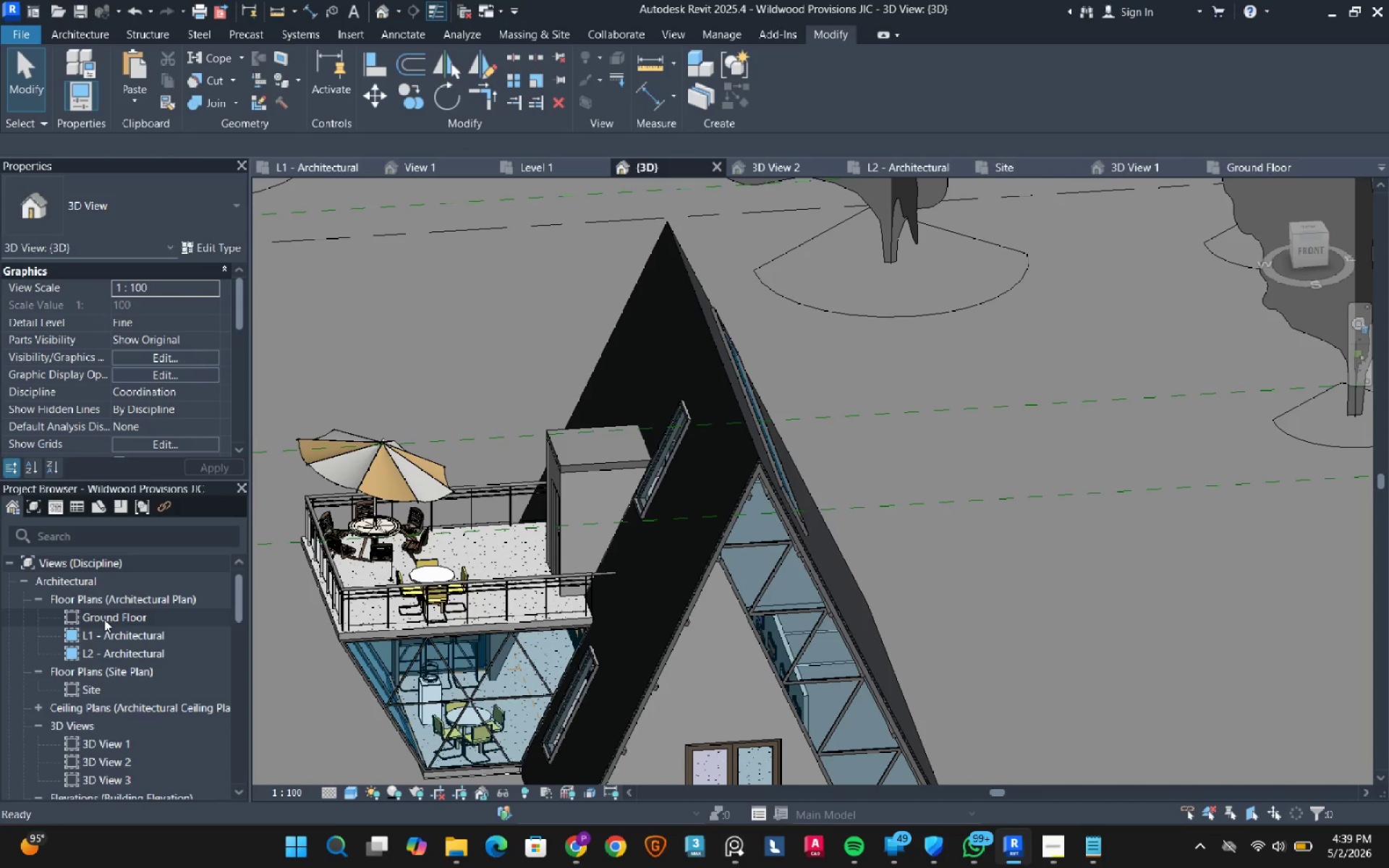 
double_click([107, 618])
 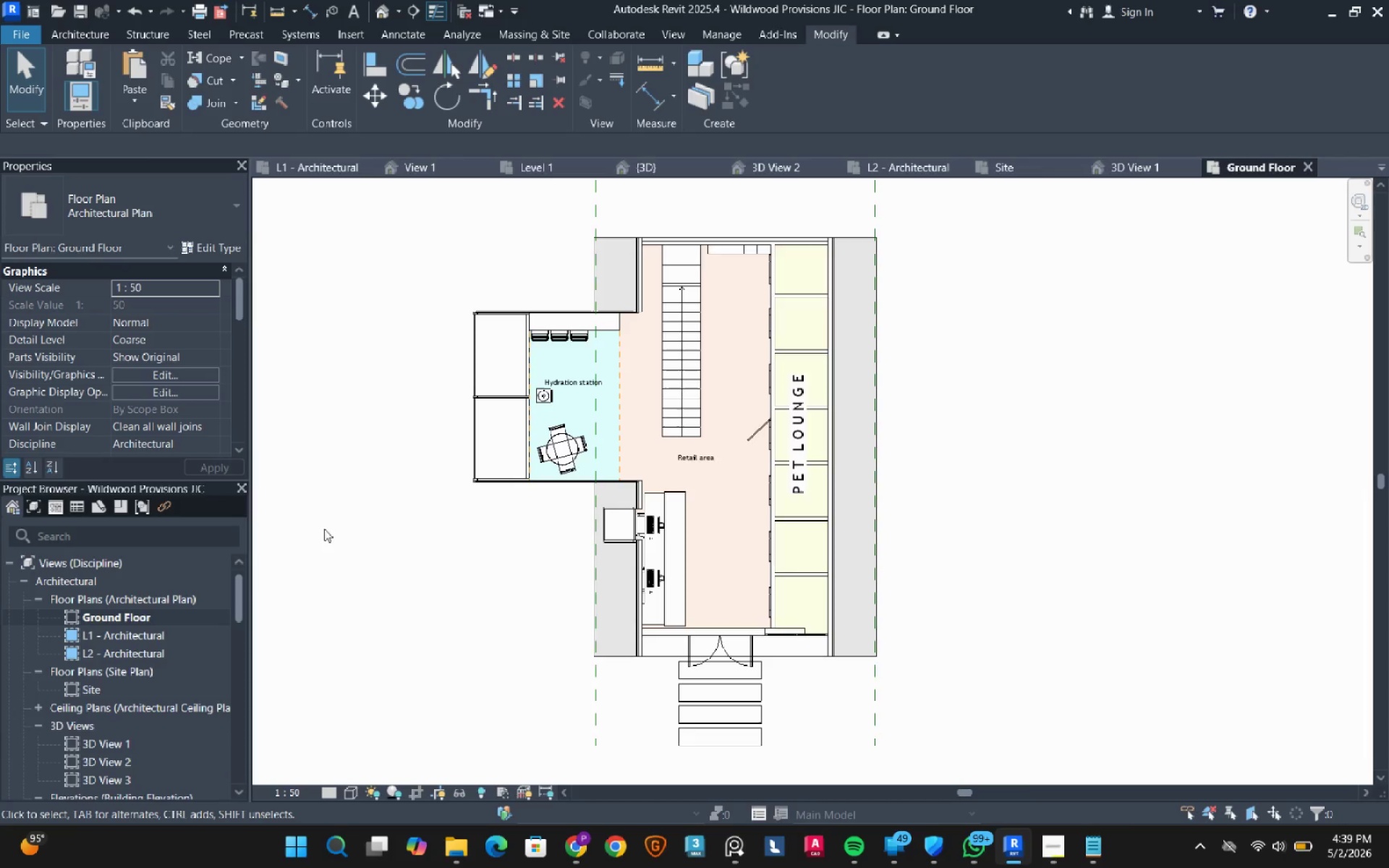 
wait(8.58)
 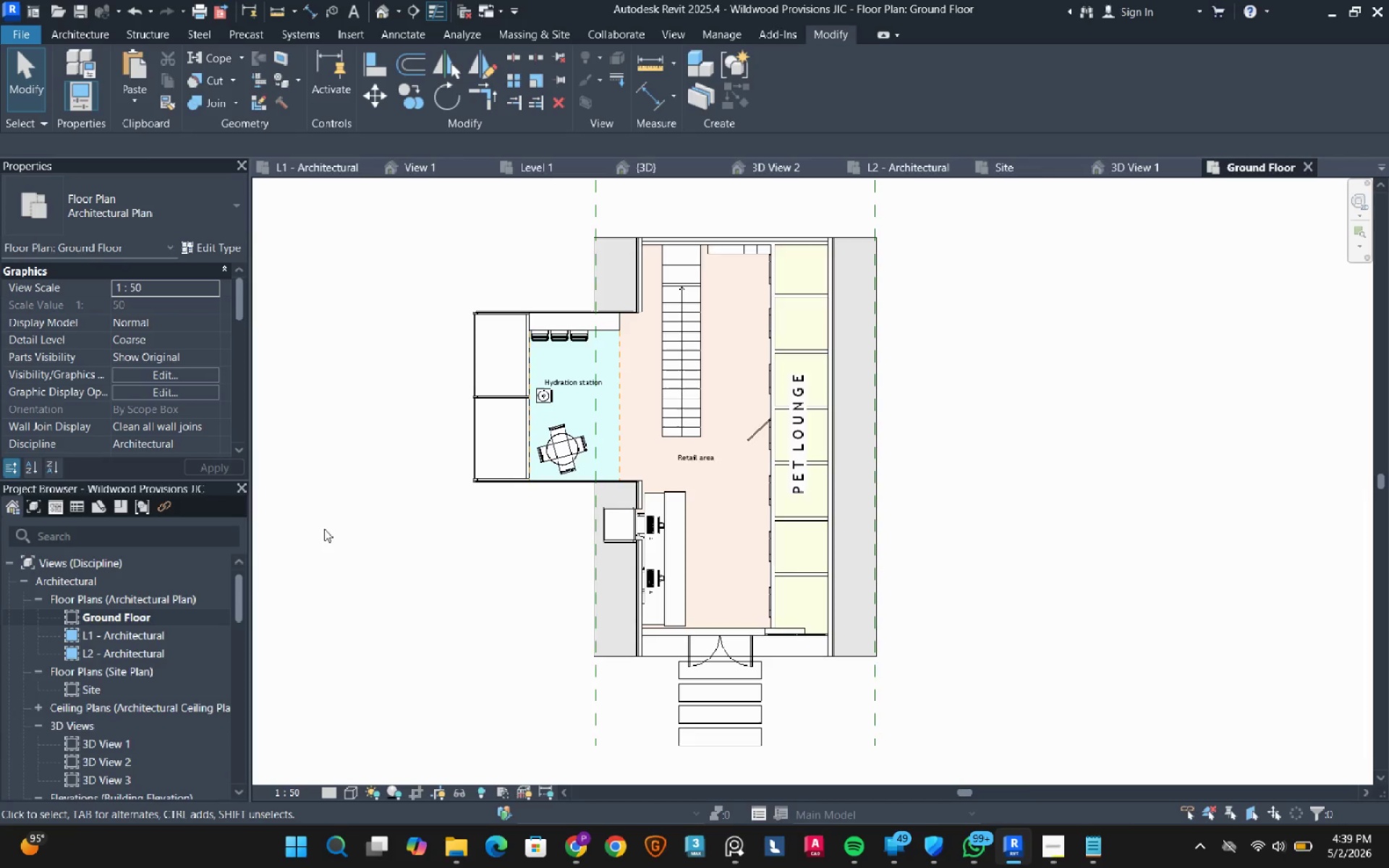 
scroll: coordinate [667, 323], scroll_direction: up, amount: 12.0
 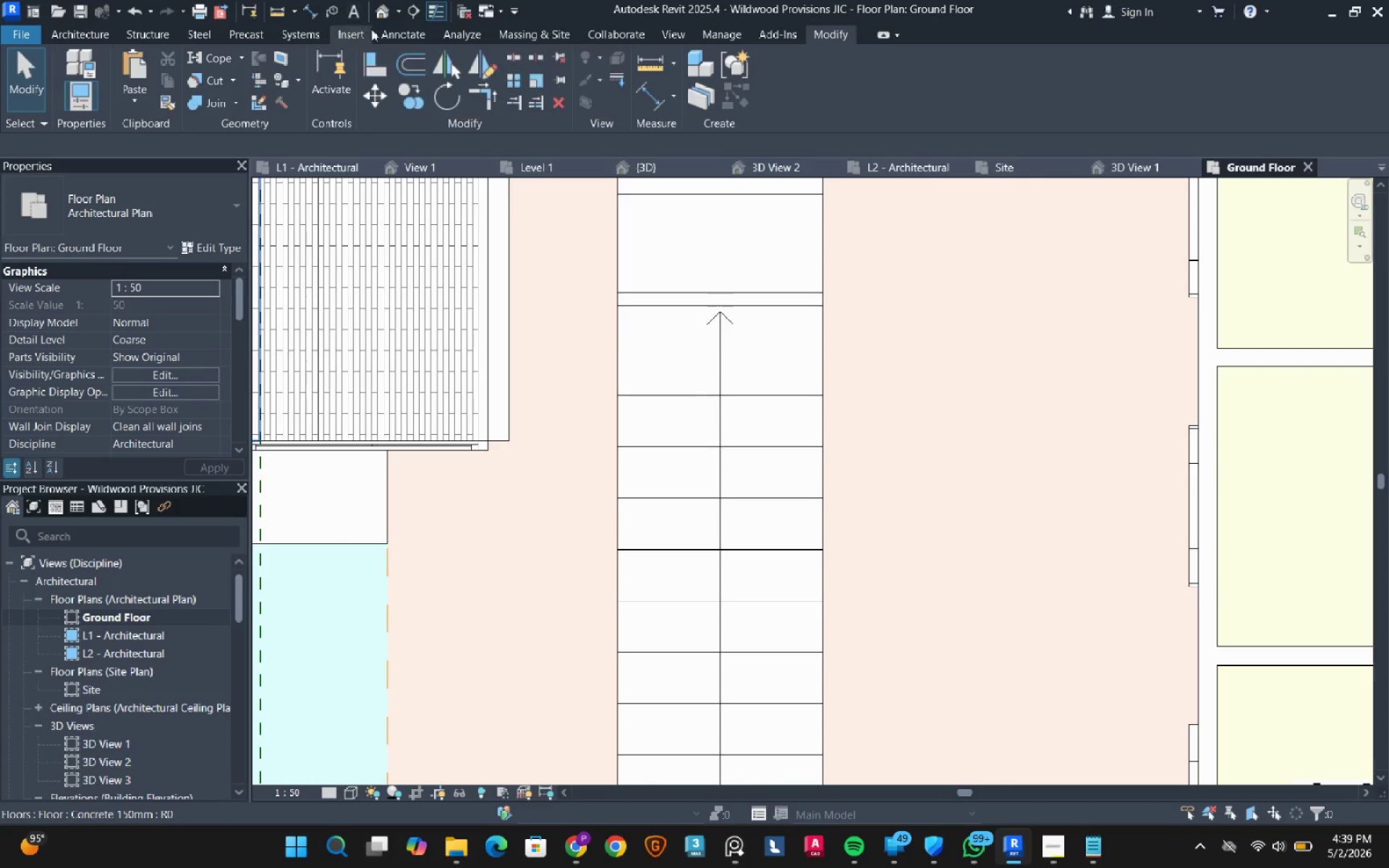 
left_click([401, 27])
 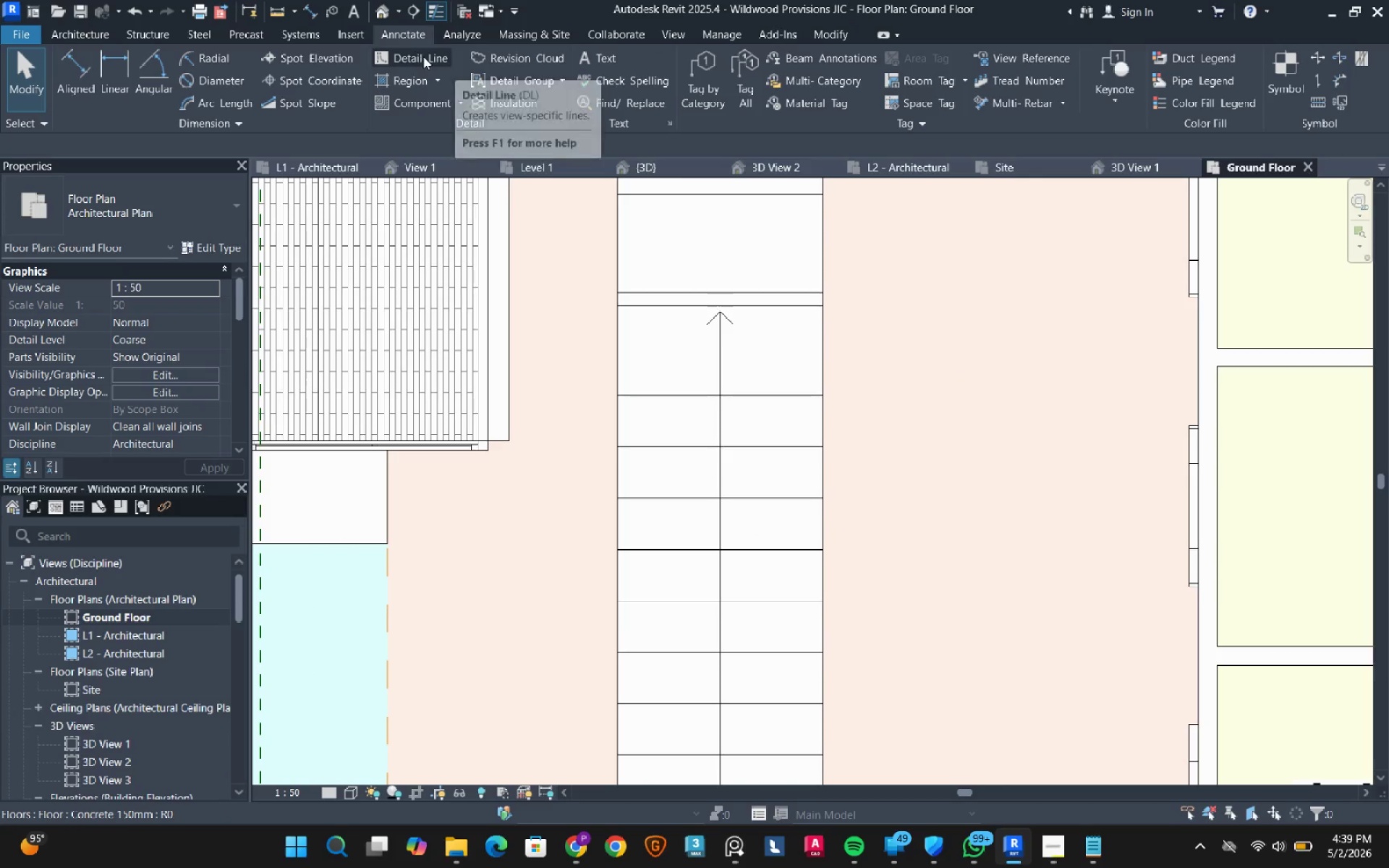 
left_click([598, 51])
 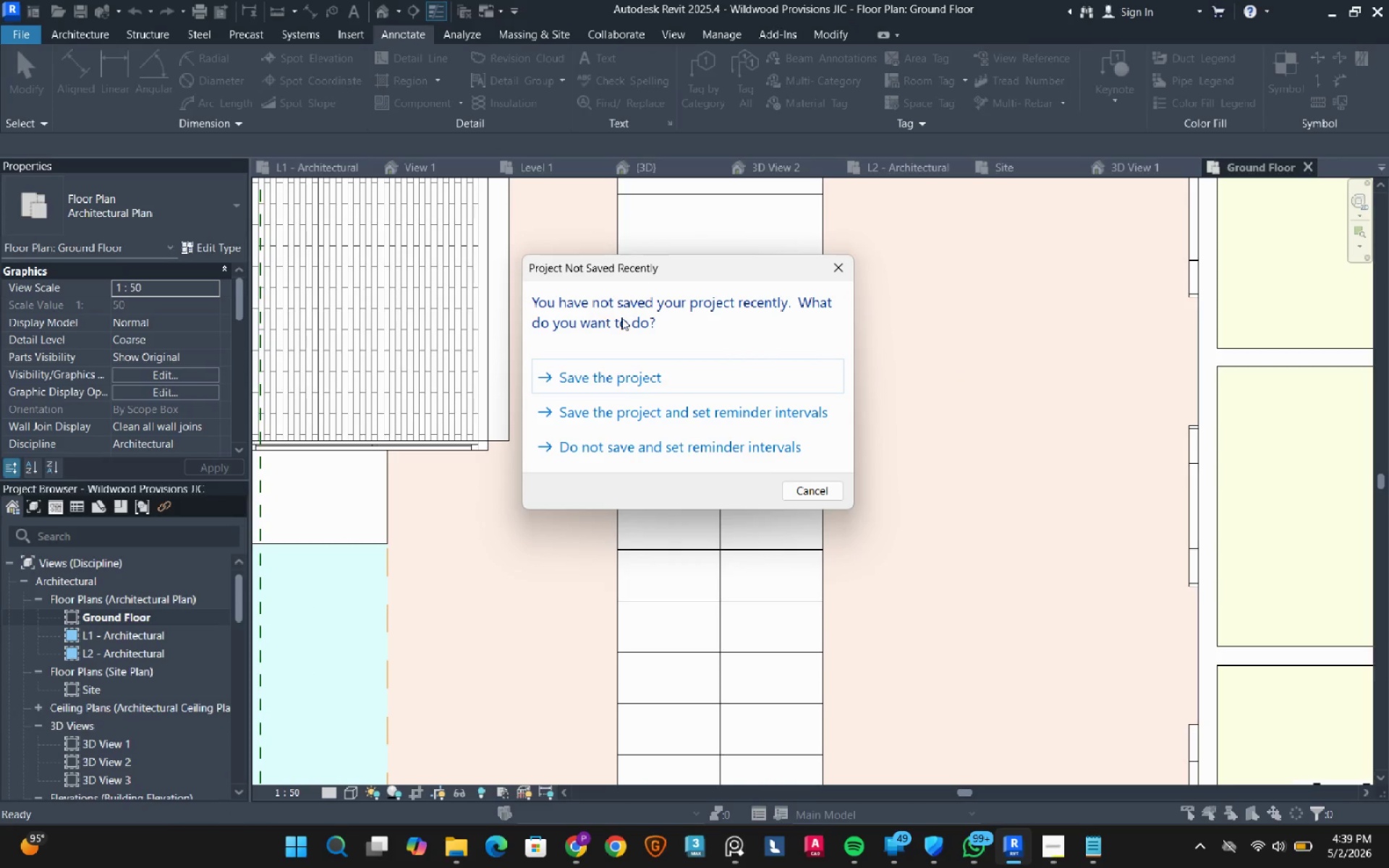 
left_click([618, 377])
 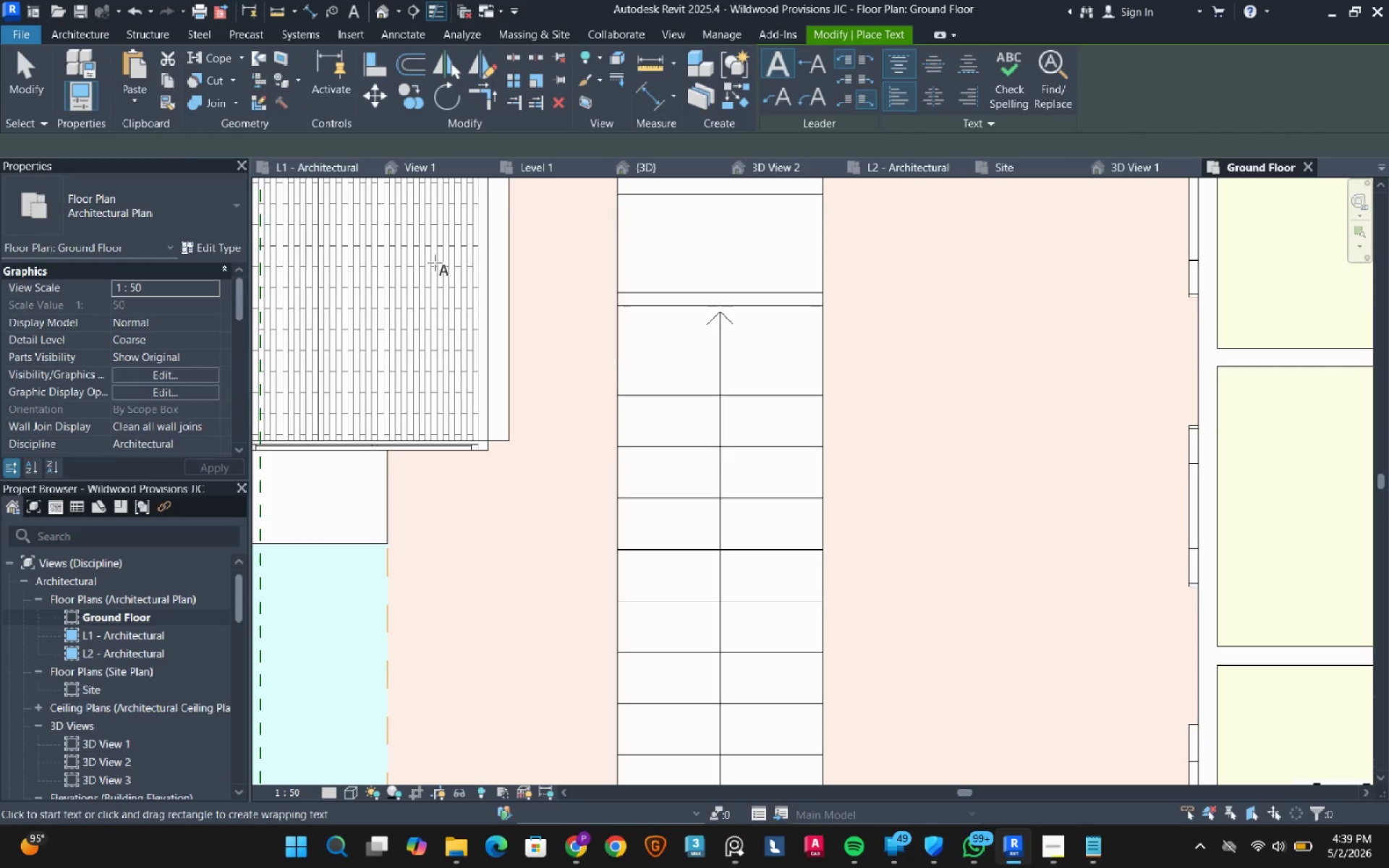 
left_click([161, 218])
 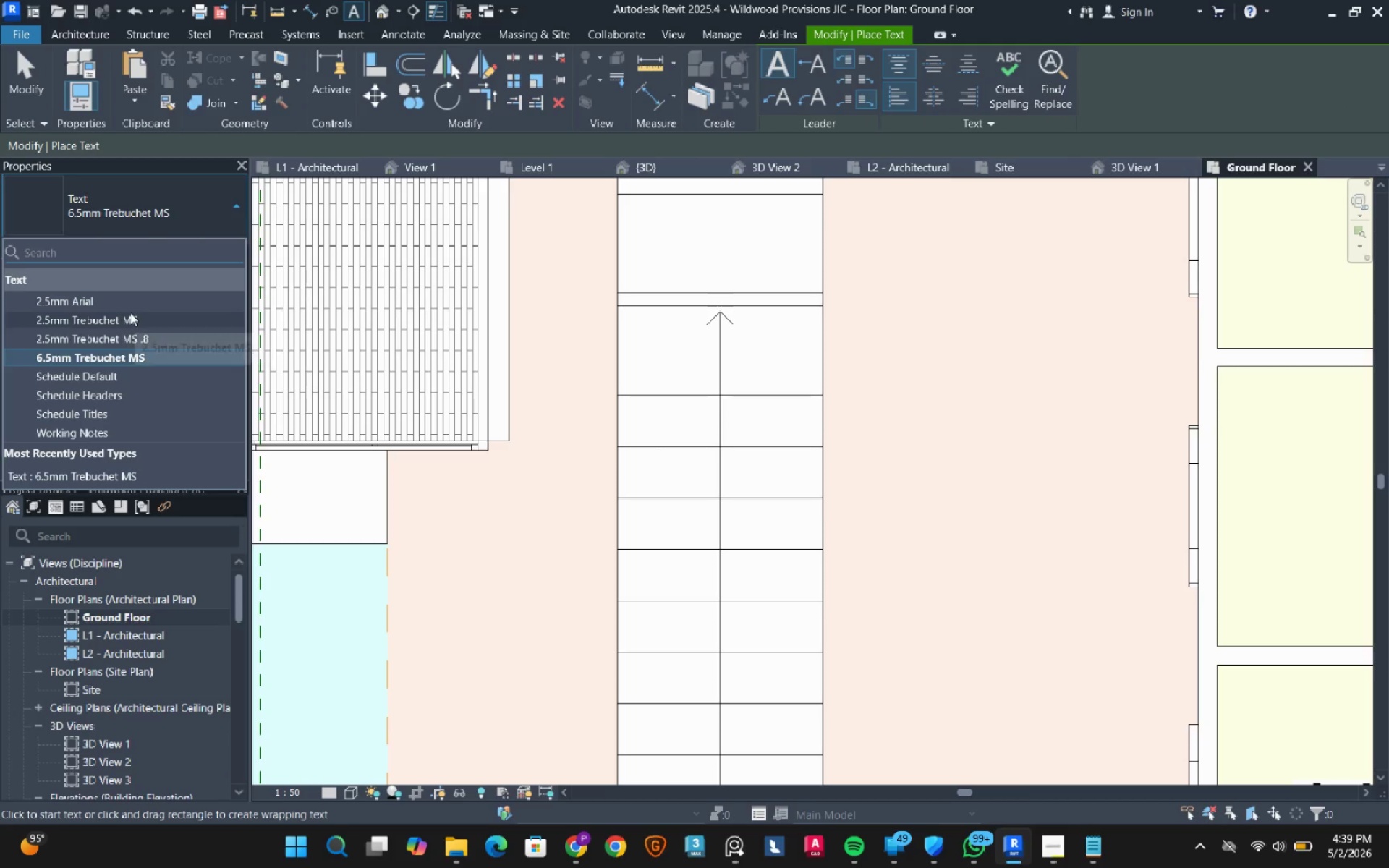 
left_click([124, 317])
 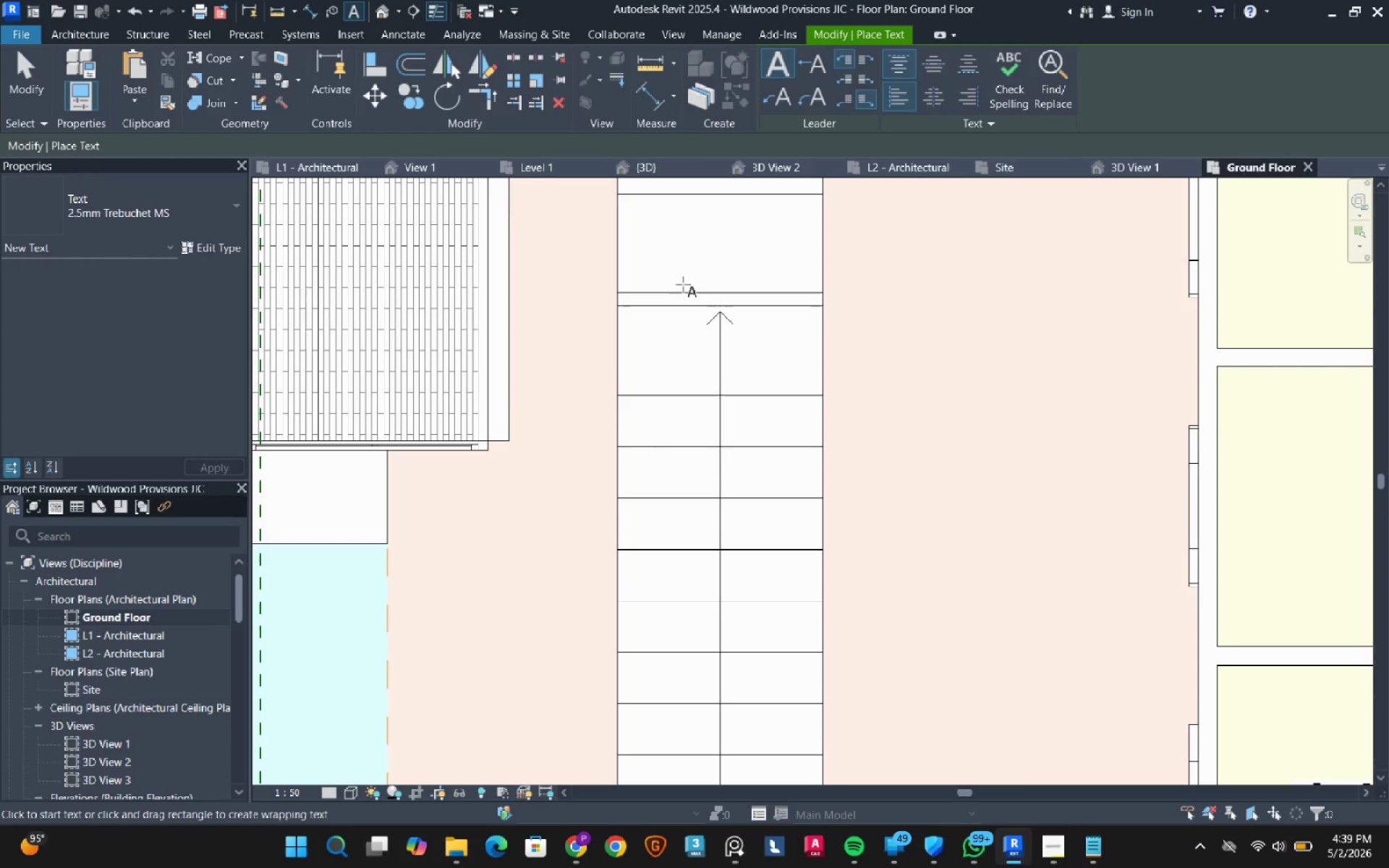 
left_click([702, 266])
 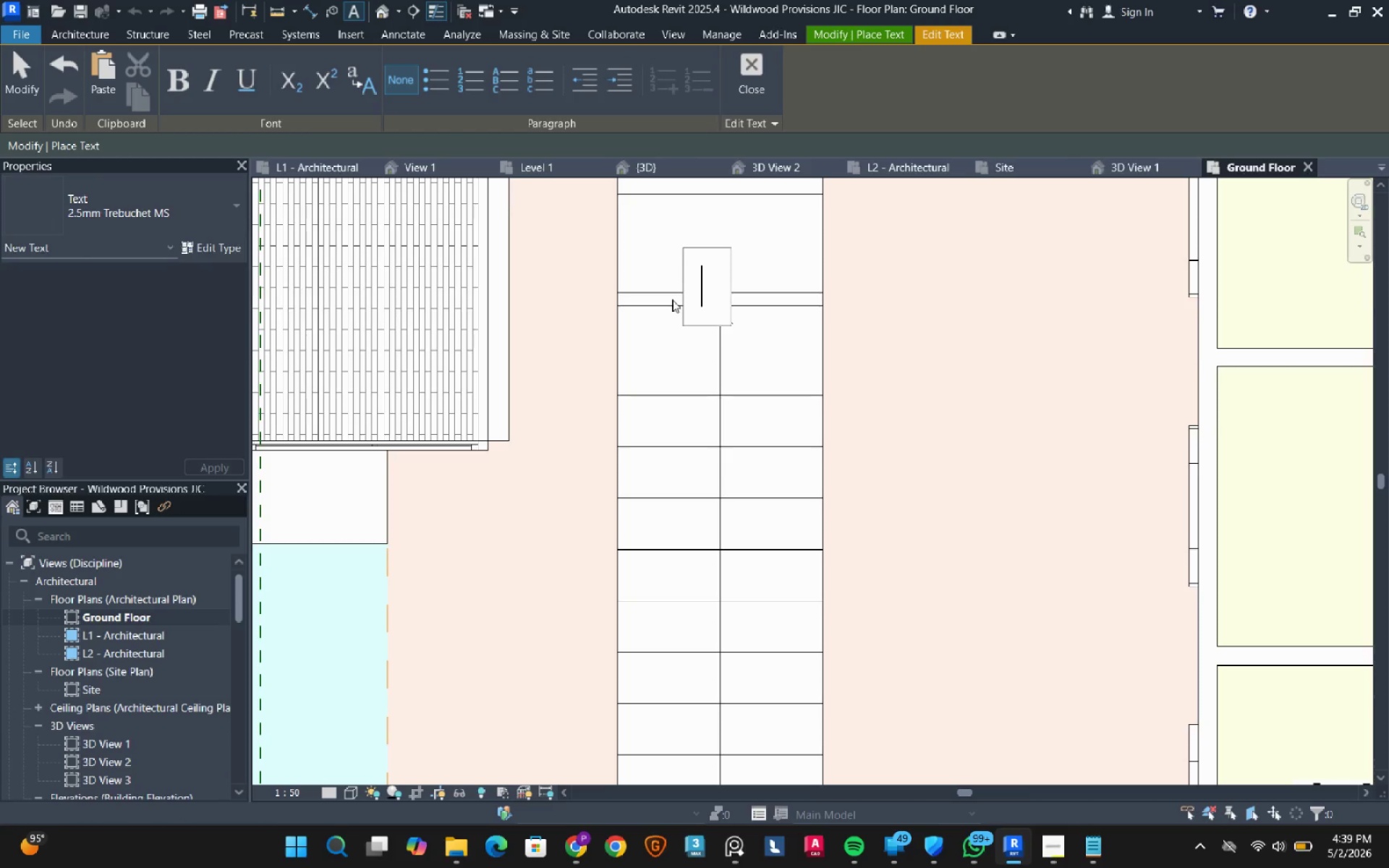 
type(u)
key(Backspace)
type(UP)
 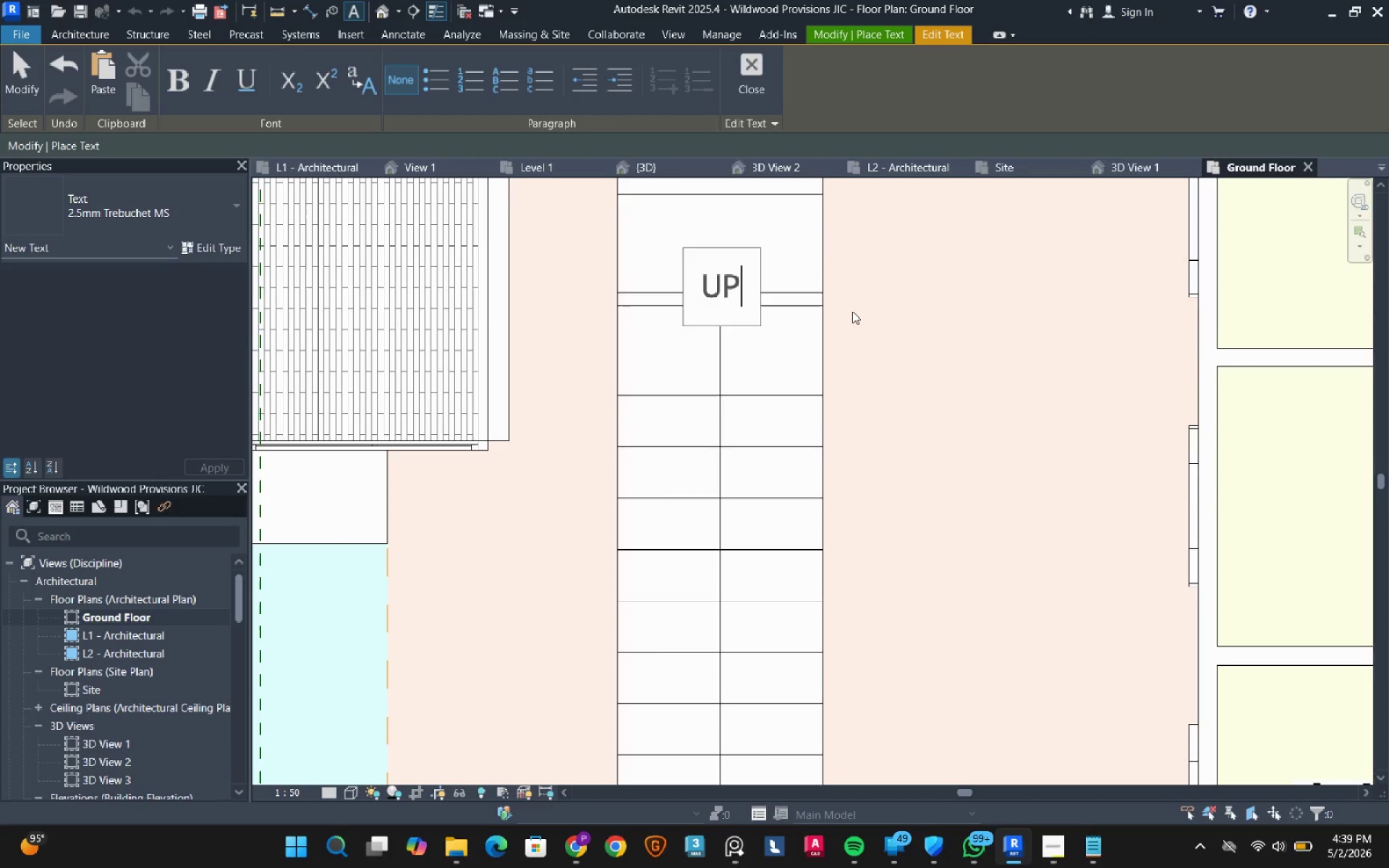 
left_click([880, 319])
 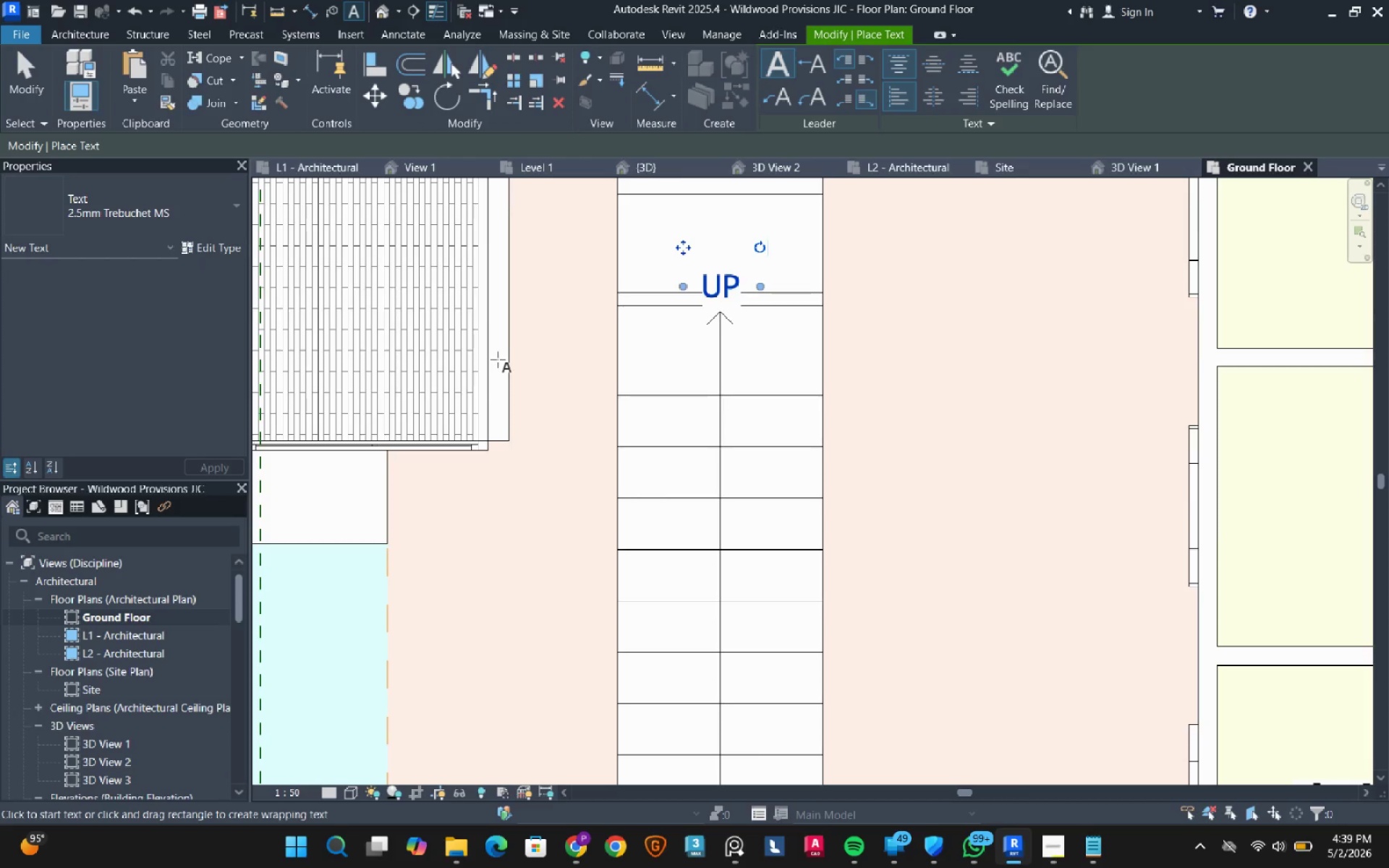 
key(ArrowUp)
 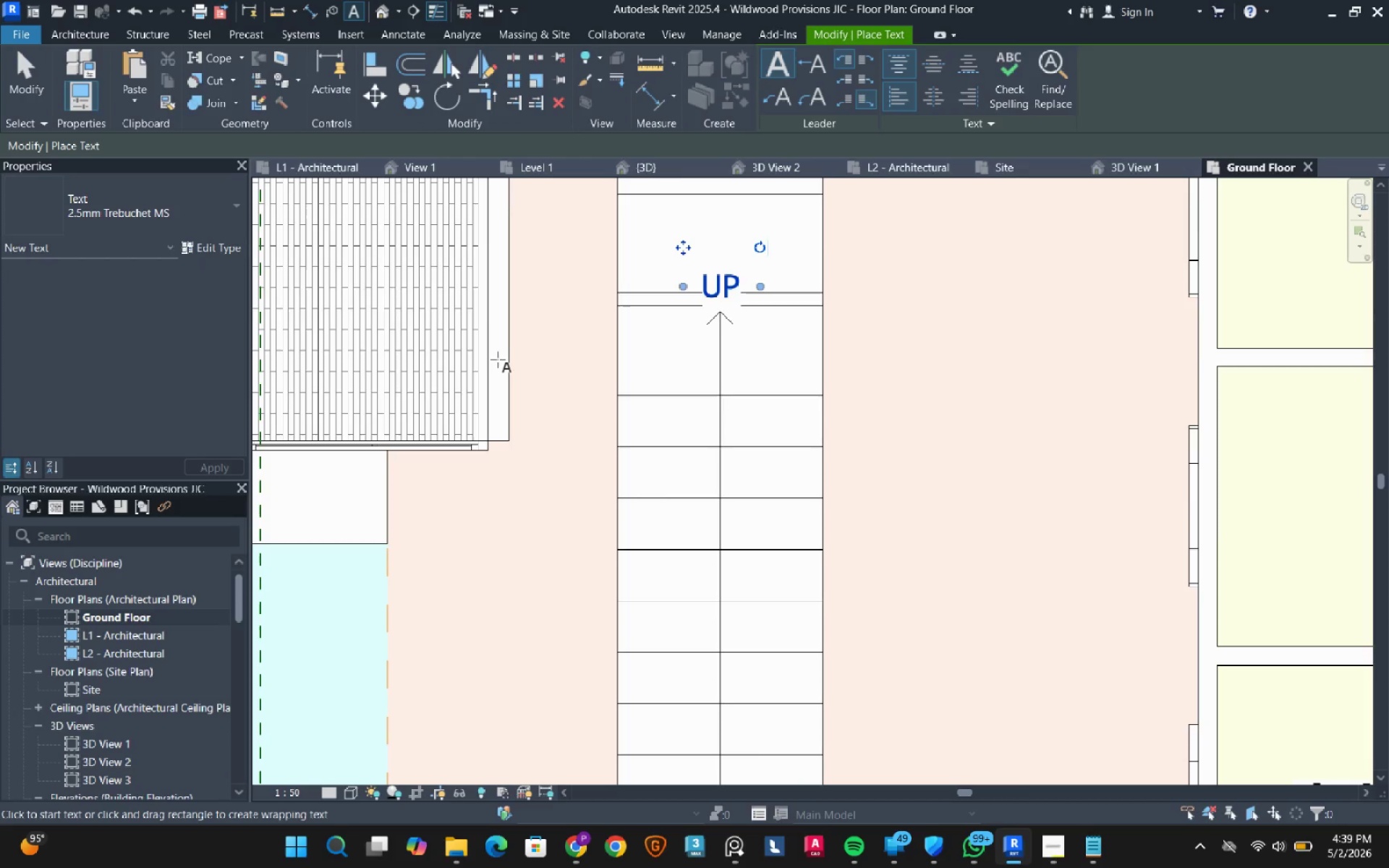 
key(ArrowUp)
 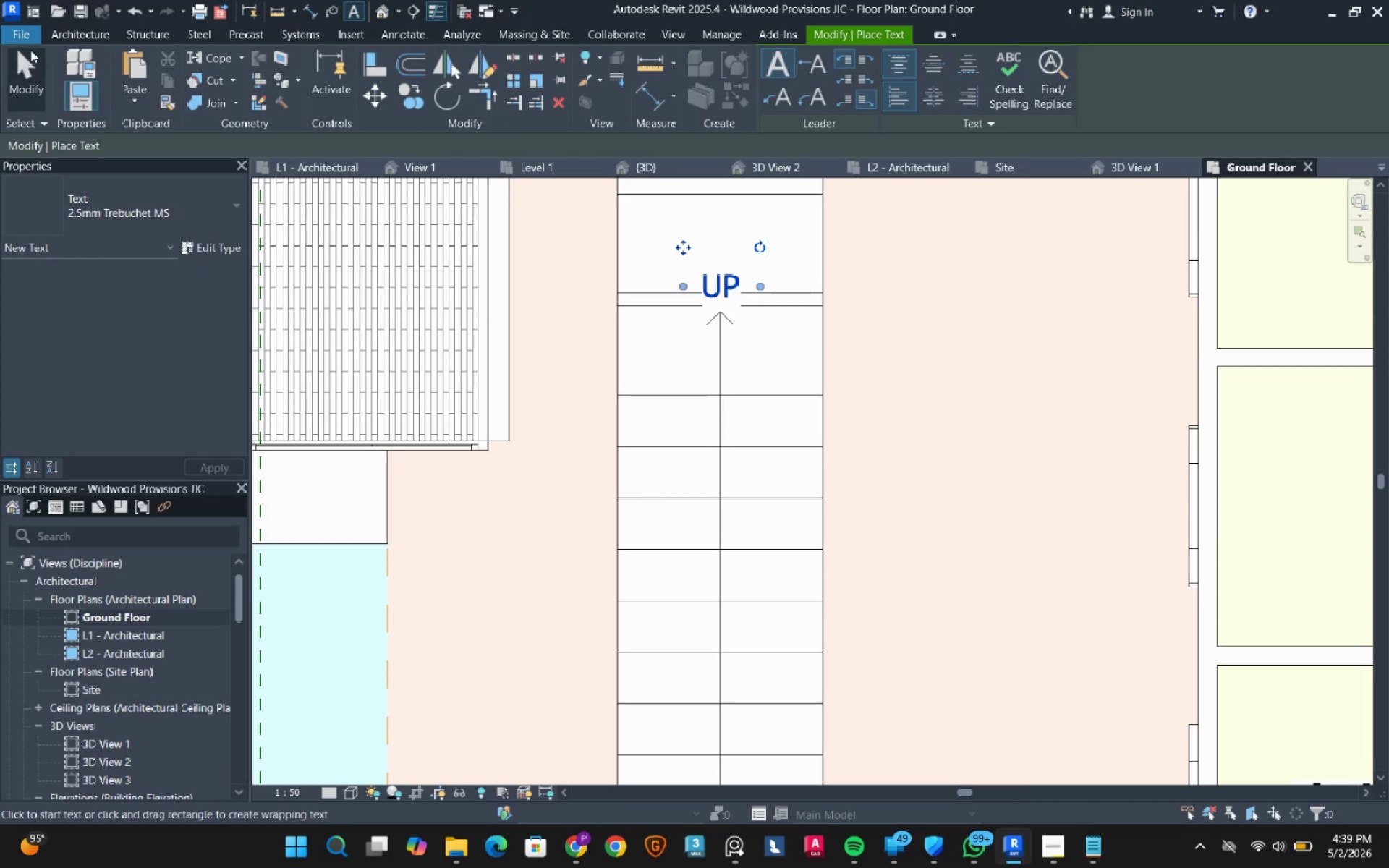 
left_click([33, 50])
 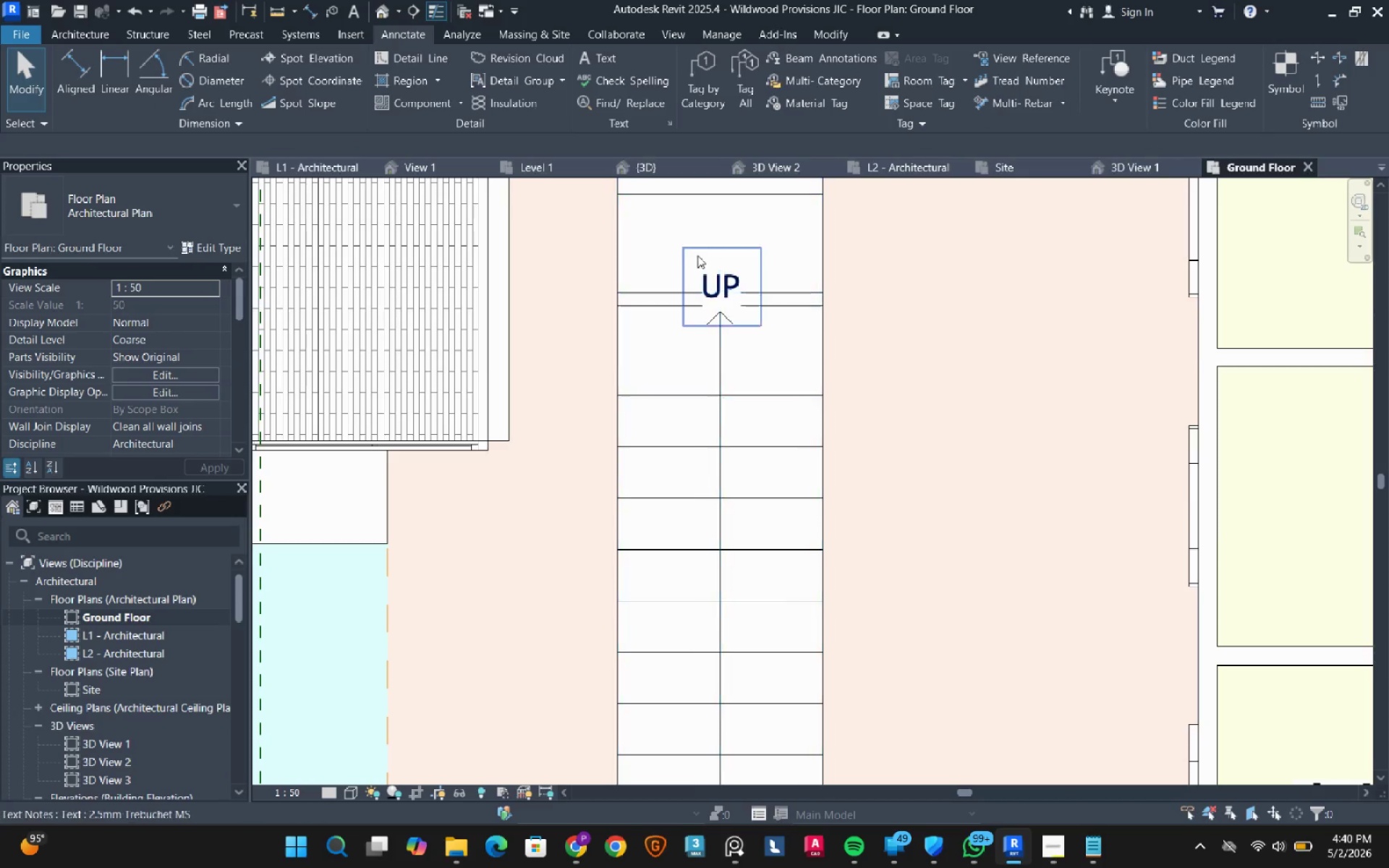 
left_click([702, 257])
 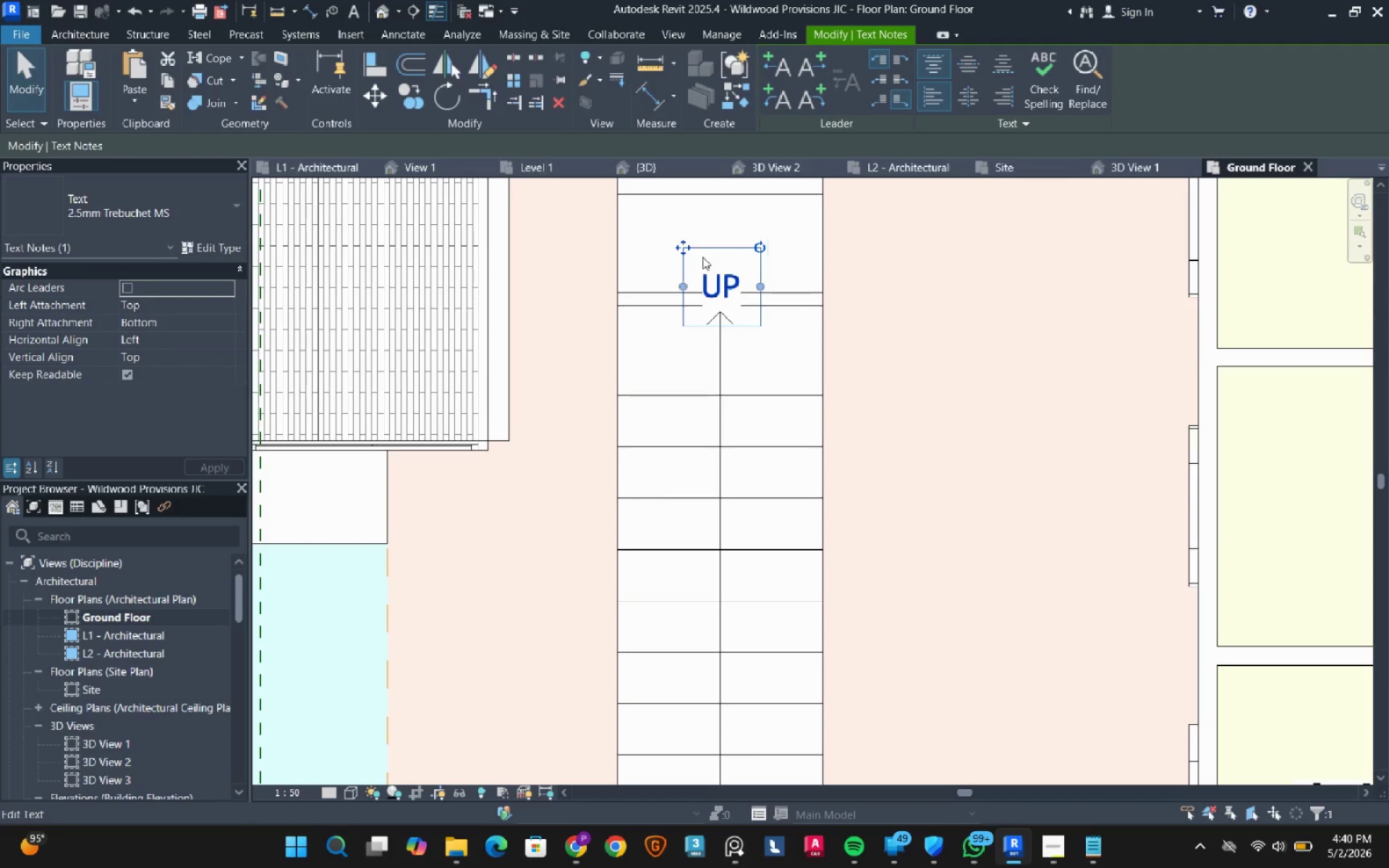 
key(ArrowUp)
 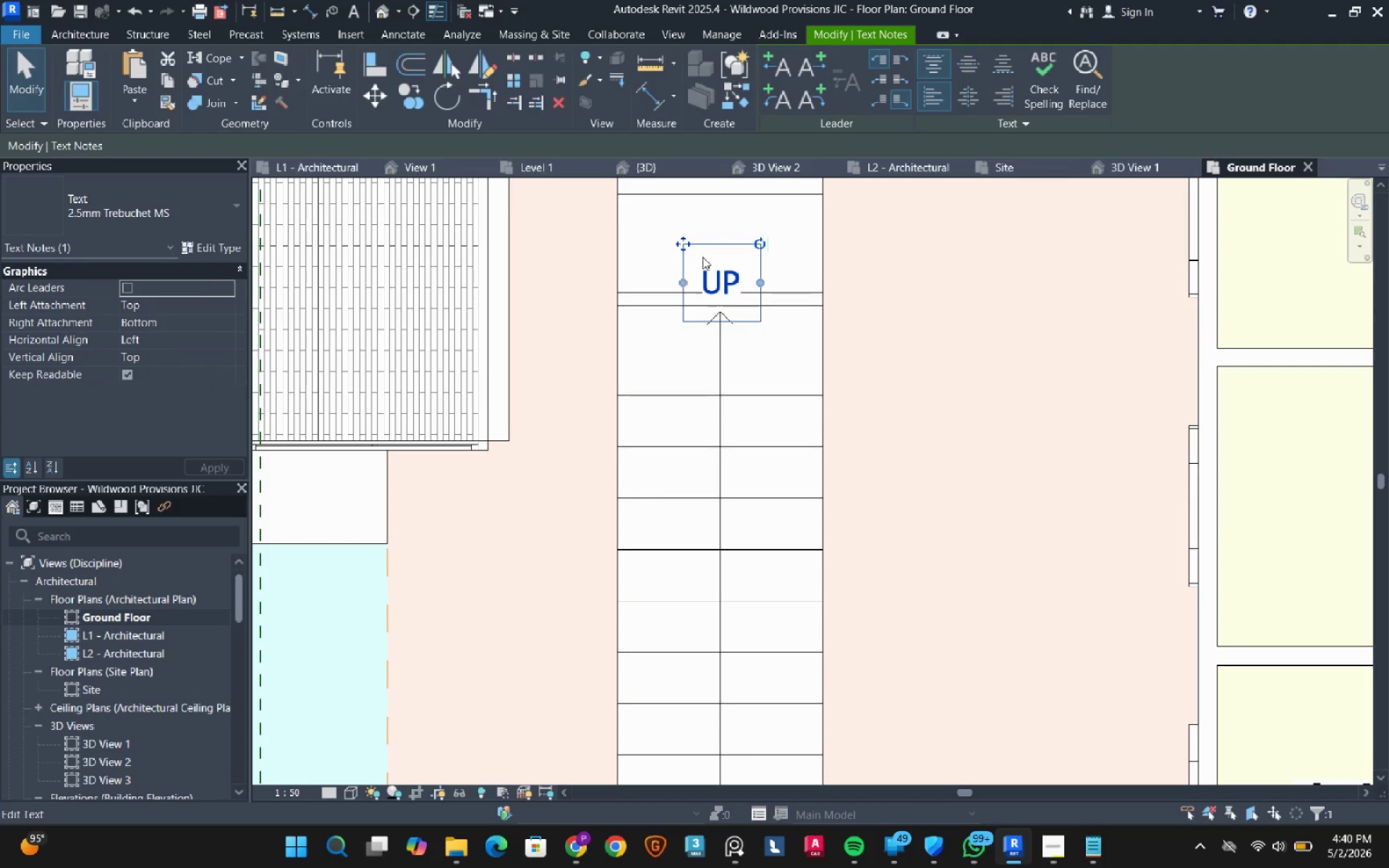 
key(ArrowUp)
 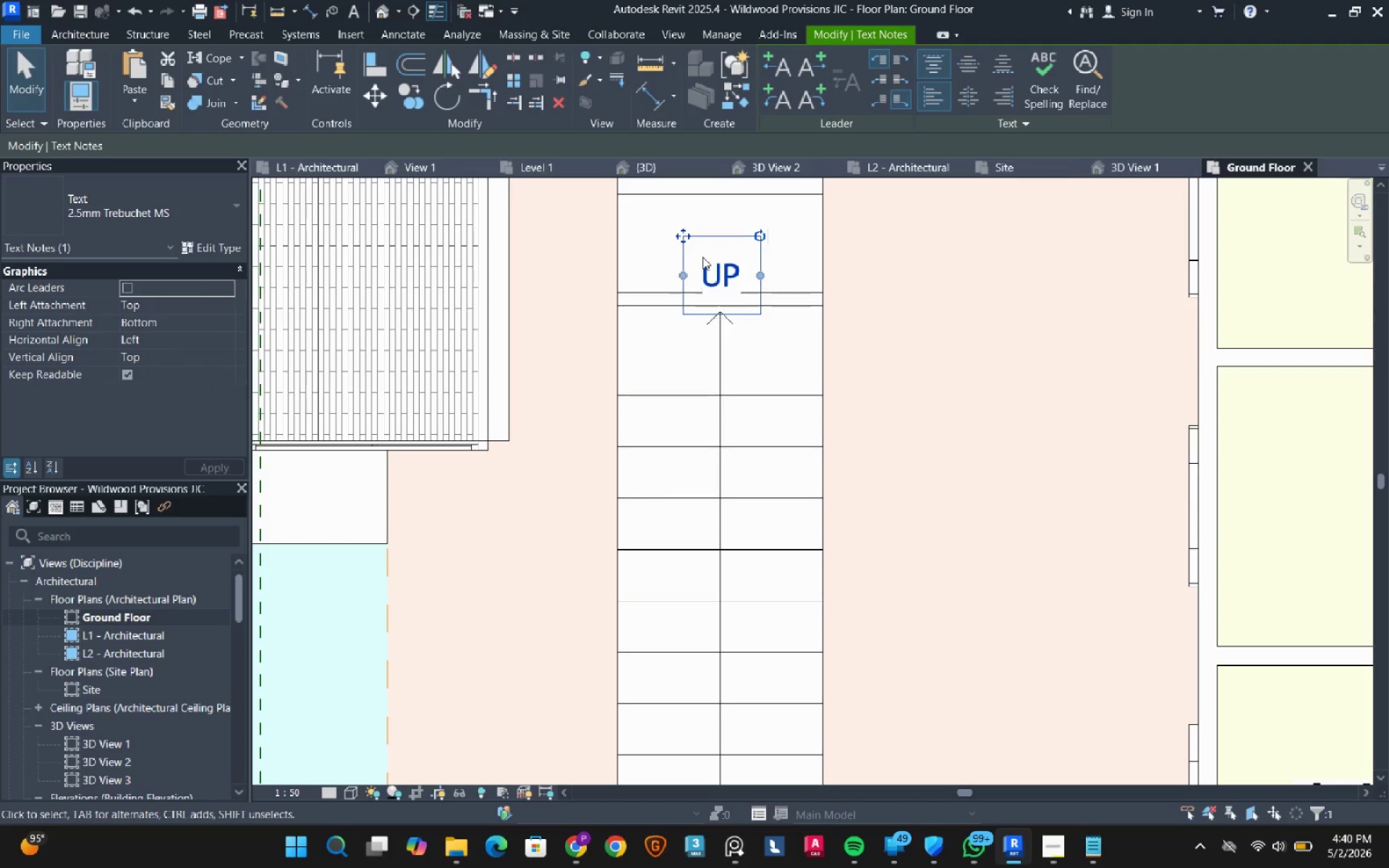 
key(ArrowUp)
 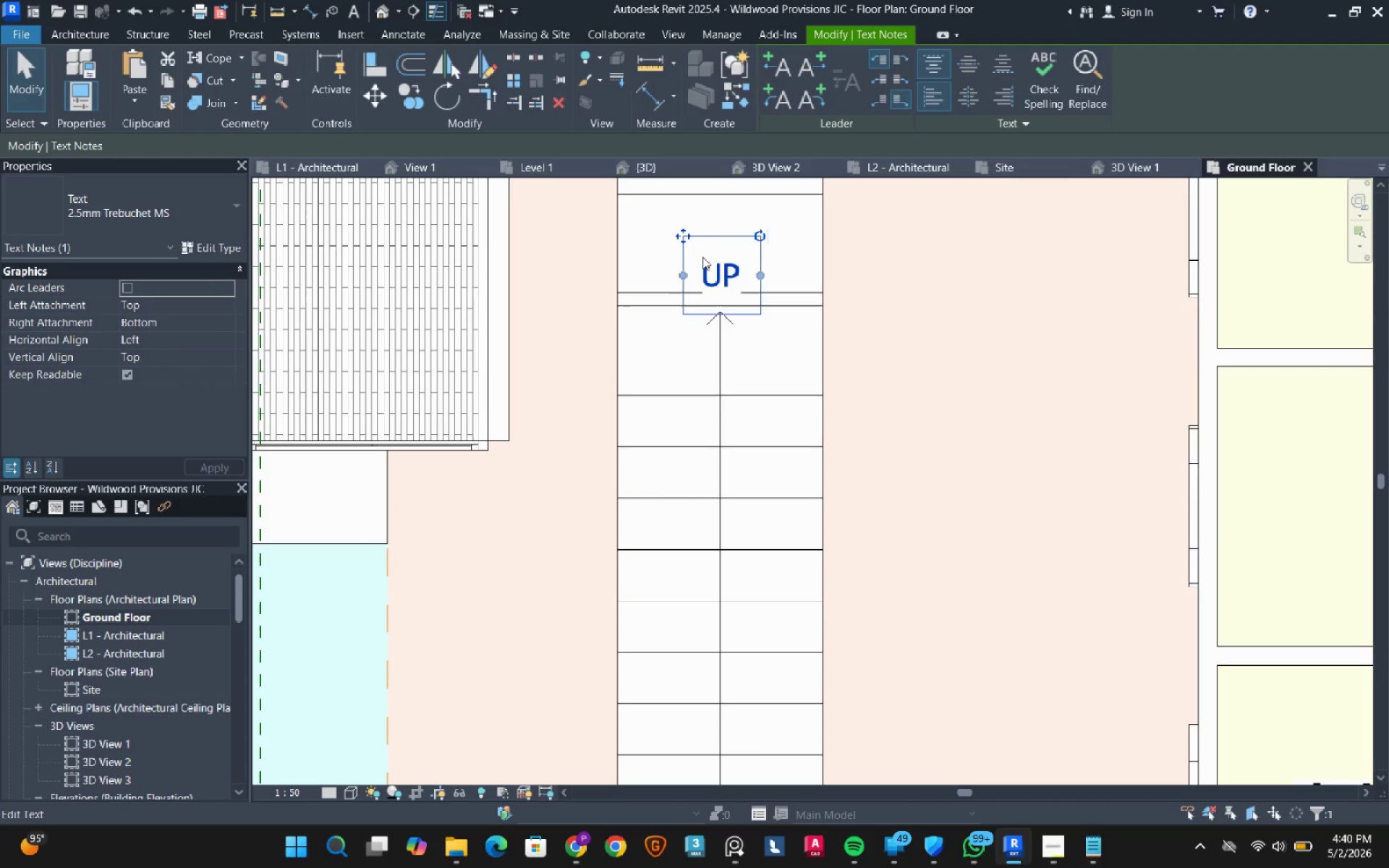 
key(ArrowUp)
 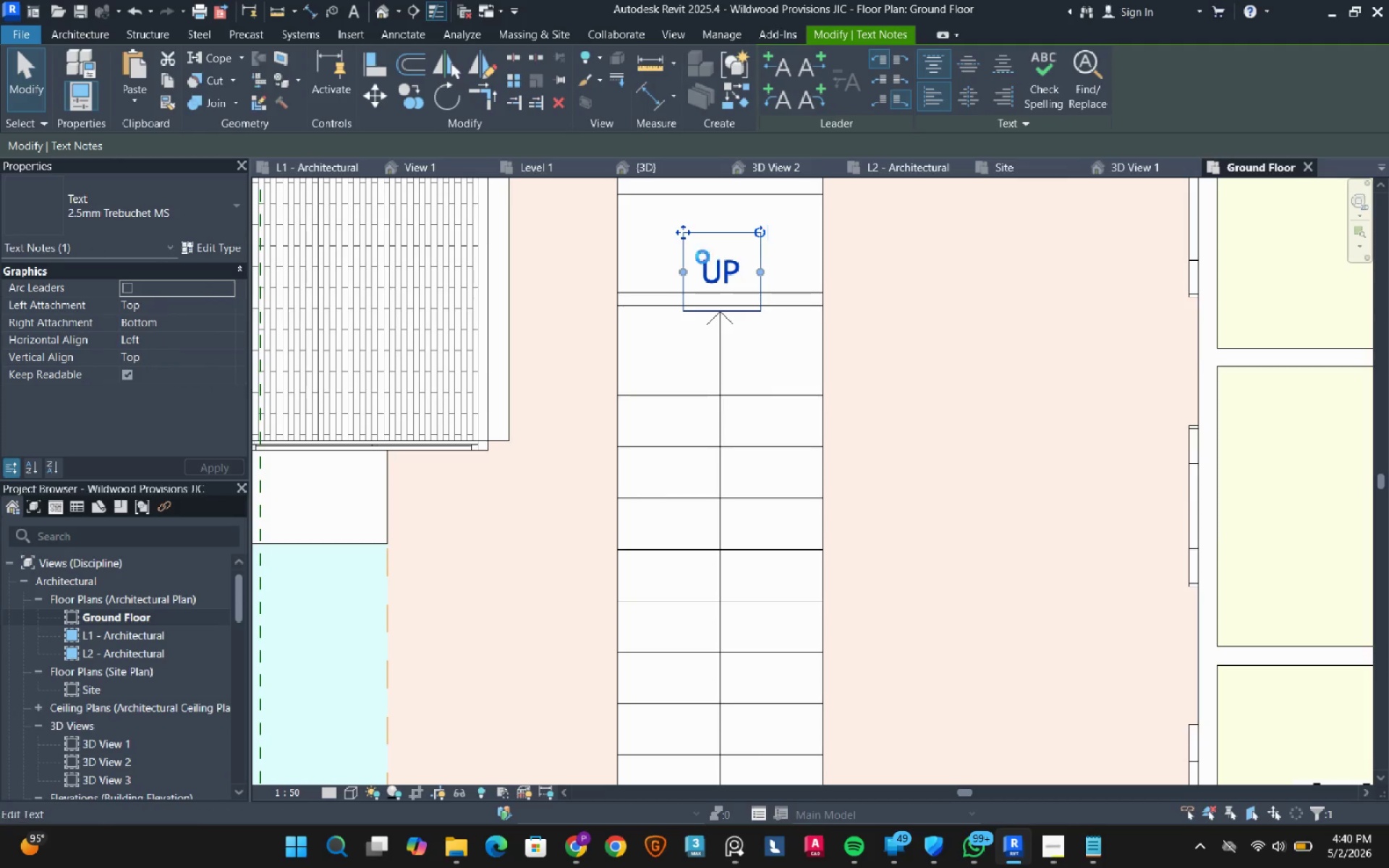 
key(ArrowUp)
 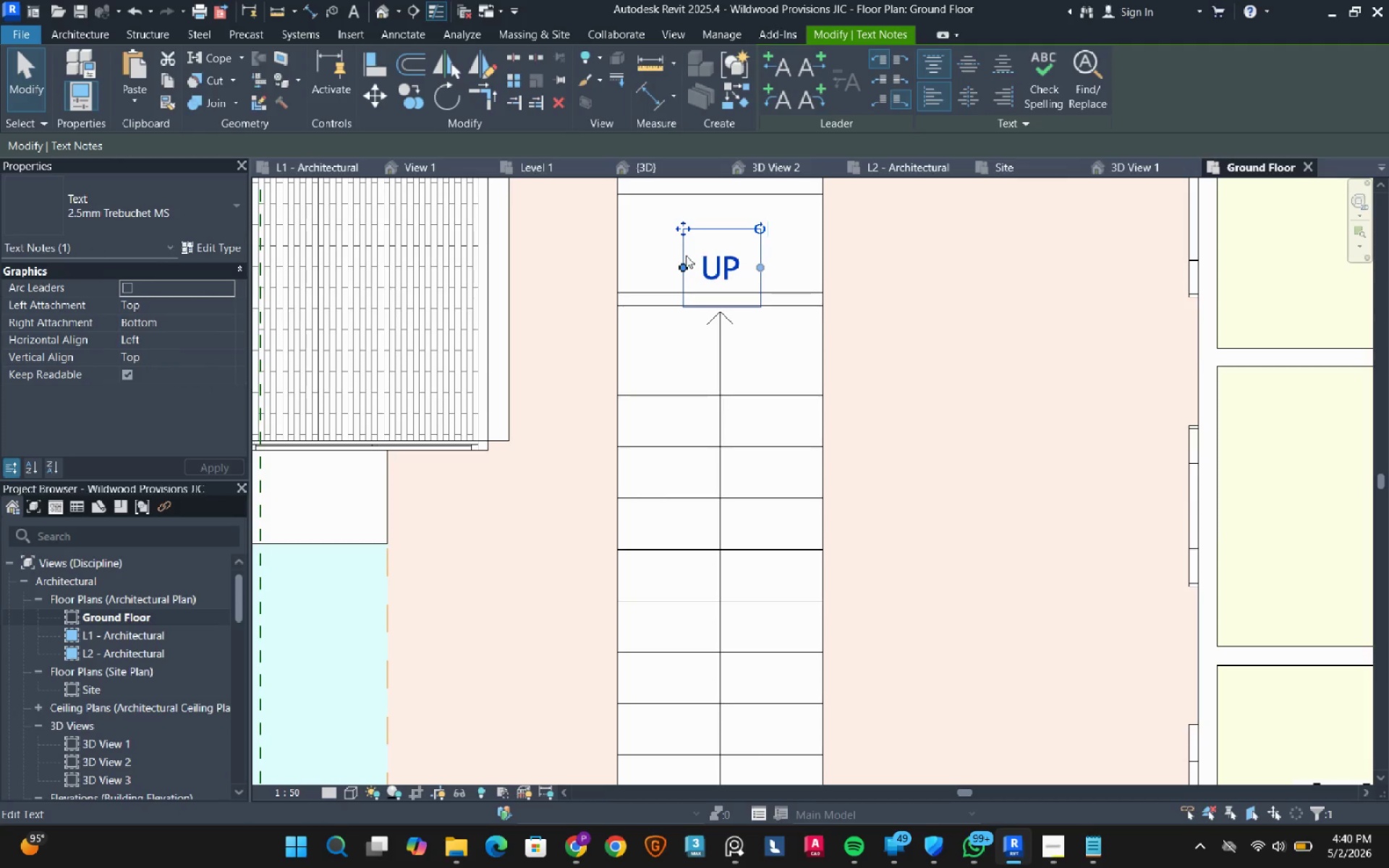 
scroll: coordinate [654, 395], scroll_direction: down, amount: 10.0
 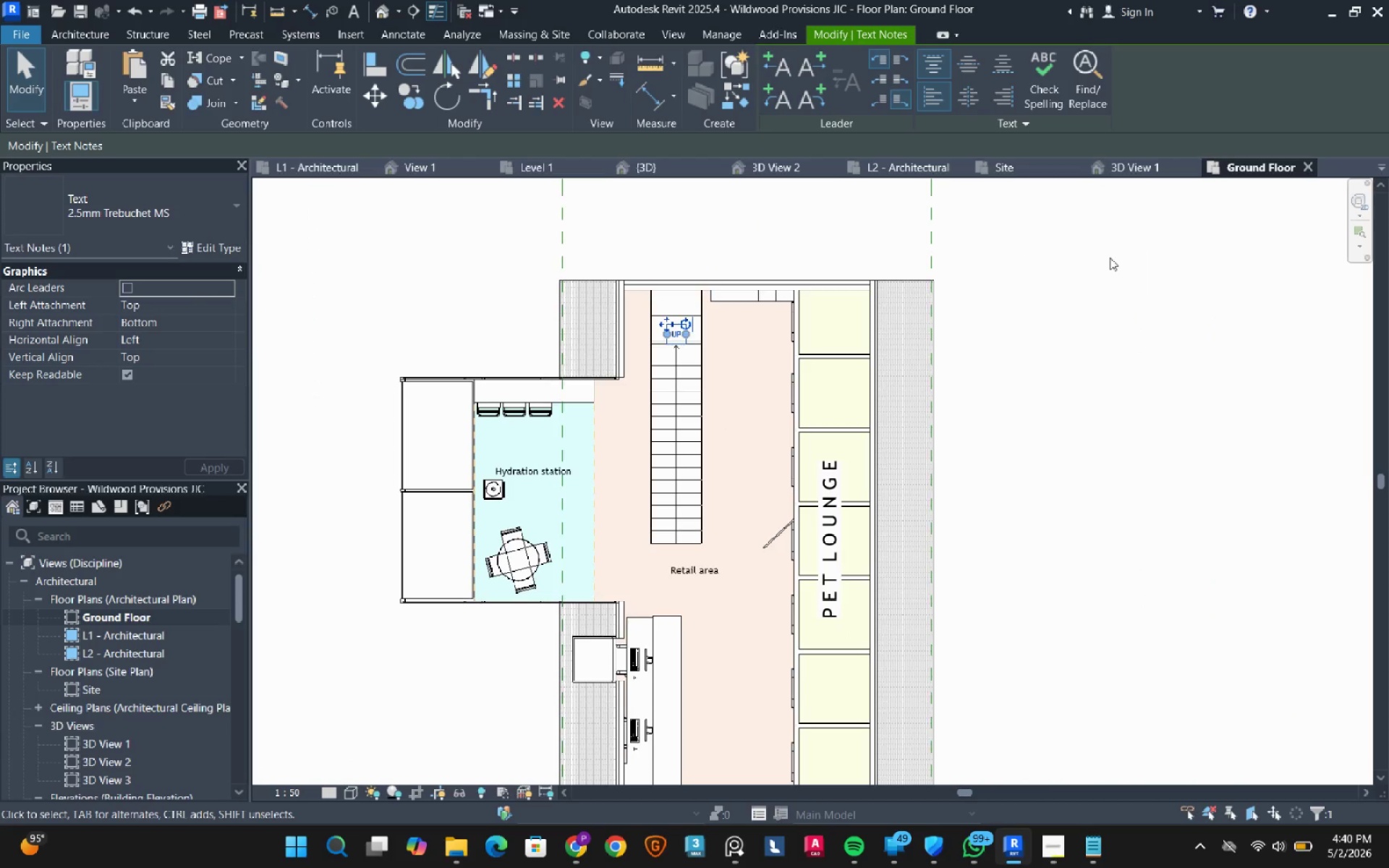 
left_click([1110, 258])
 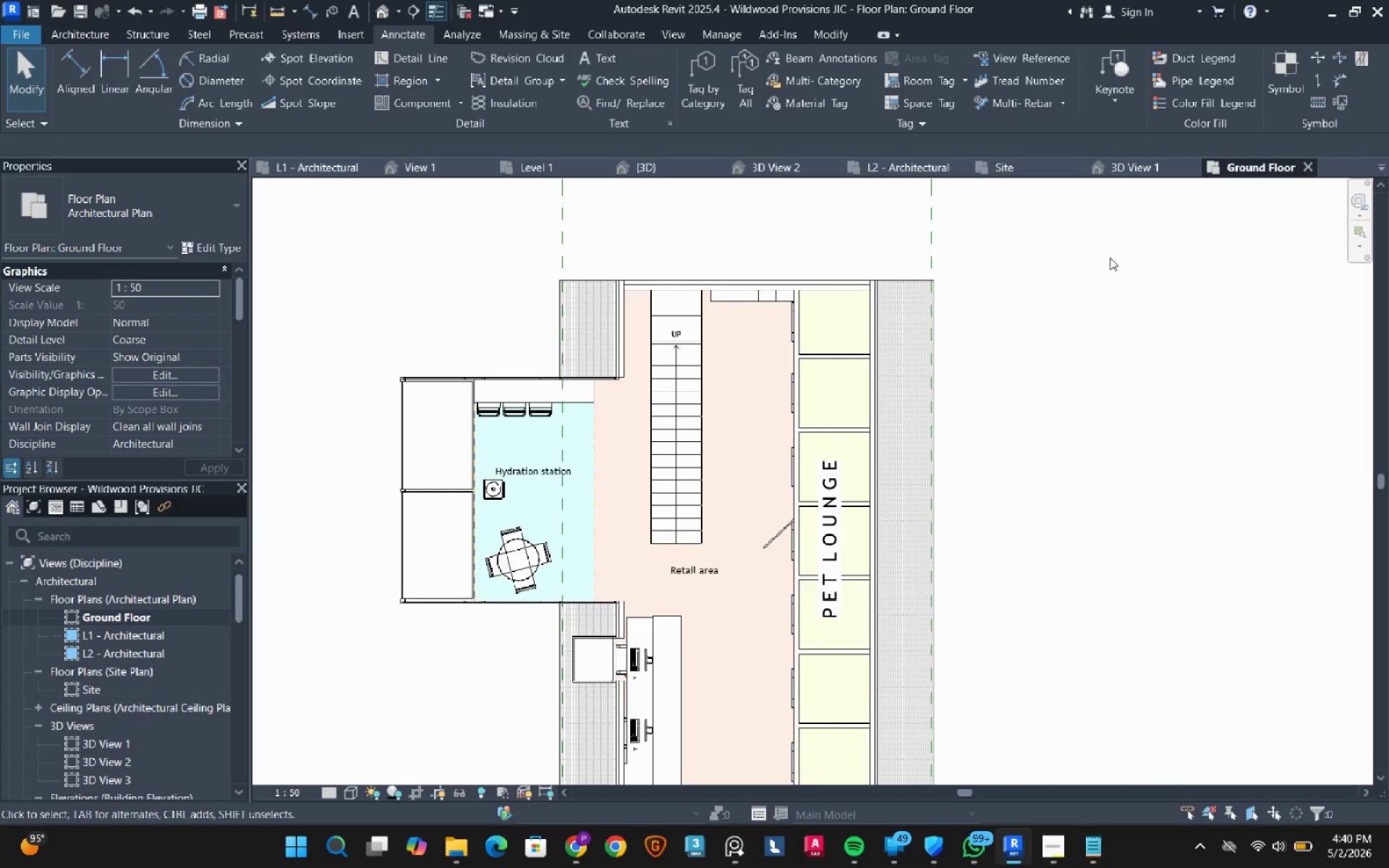 
scroll: coordinate [1075, 285], scroll_direction: down, amount: 14.0
 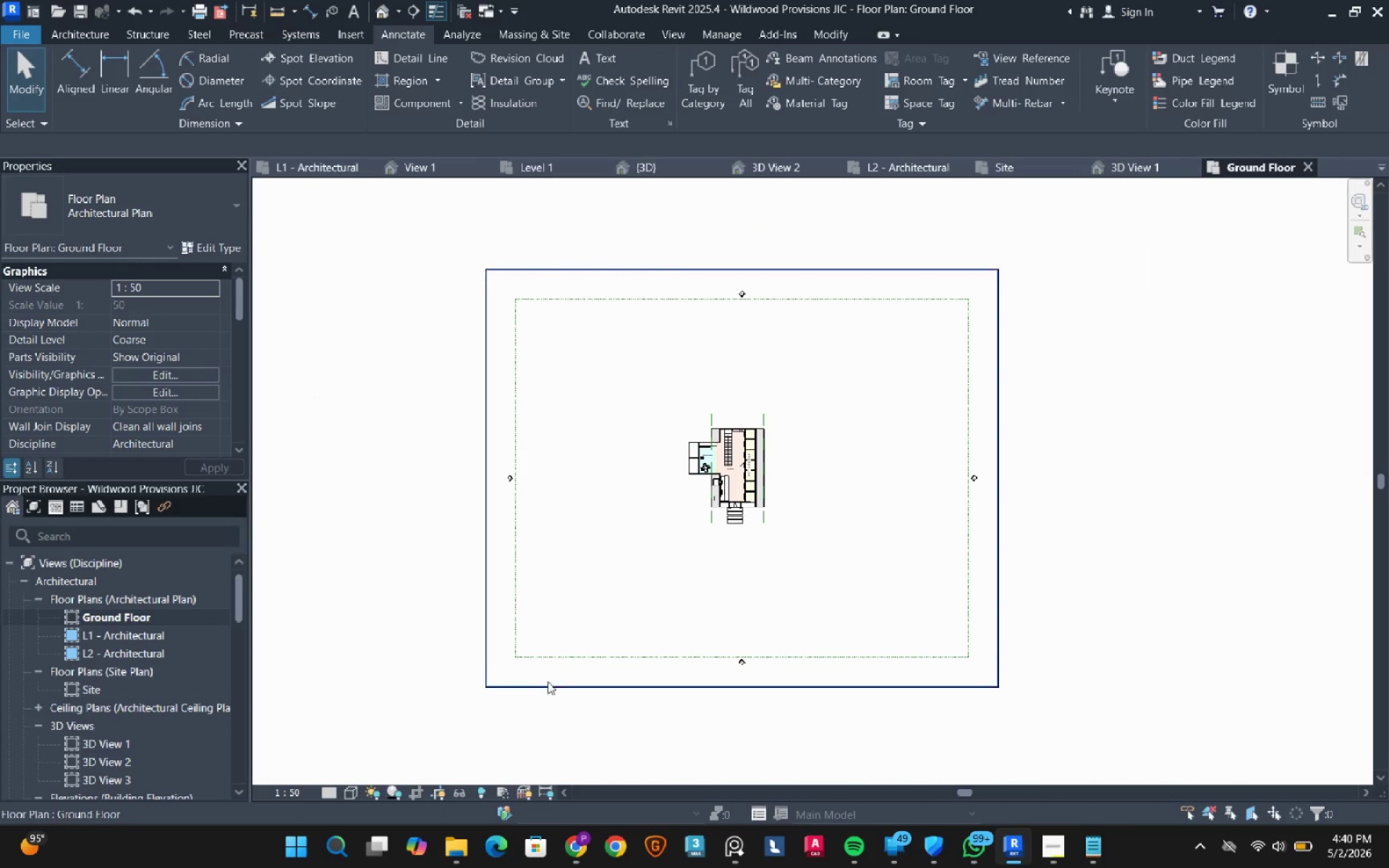 
left_click([546, 684])
 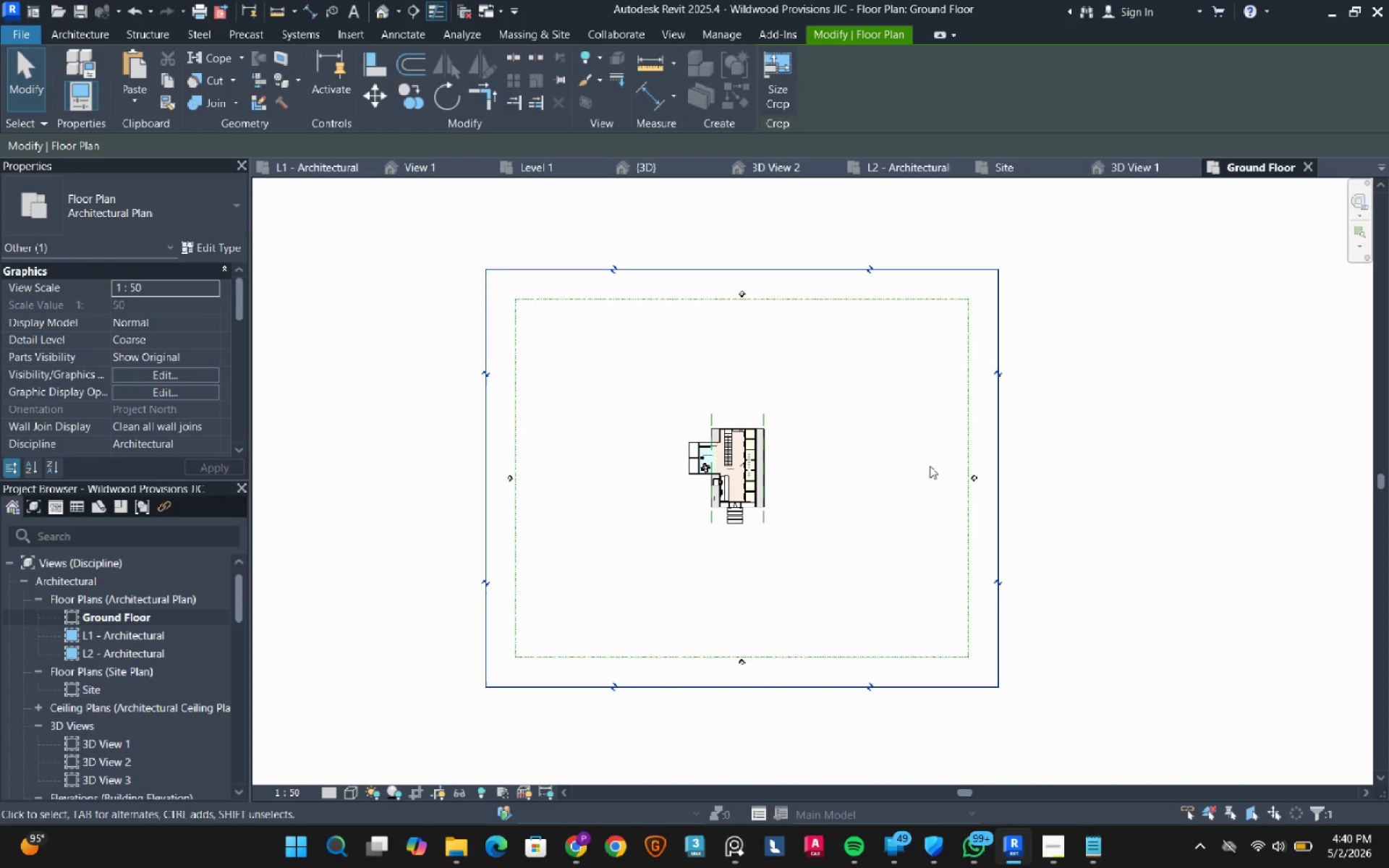 
left_click([1145, 385])
 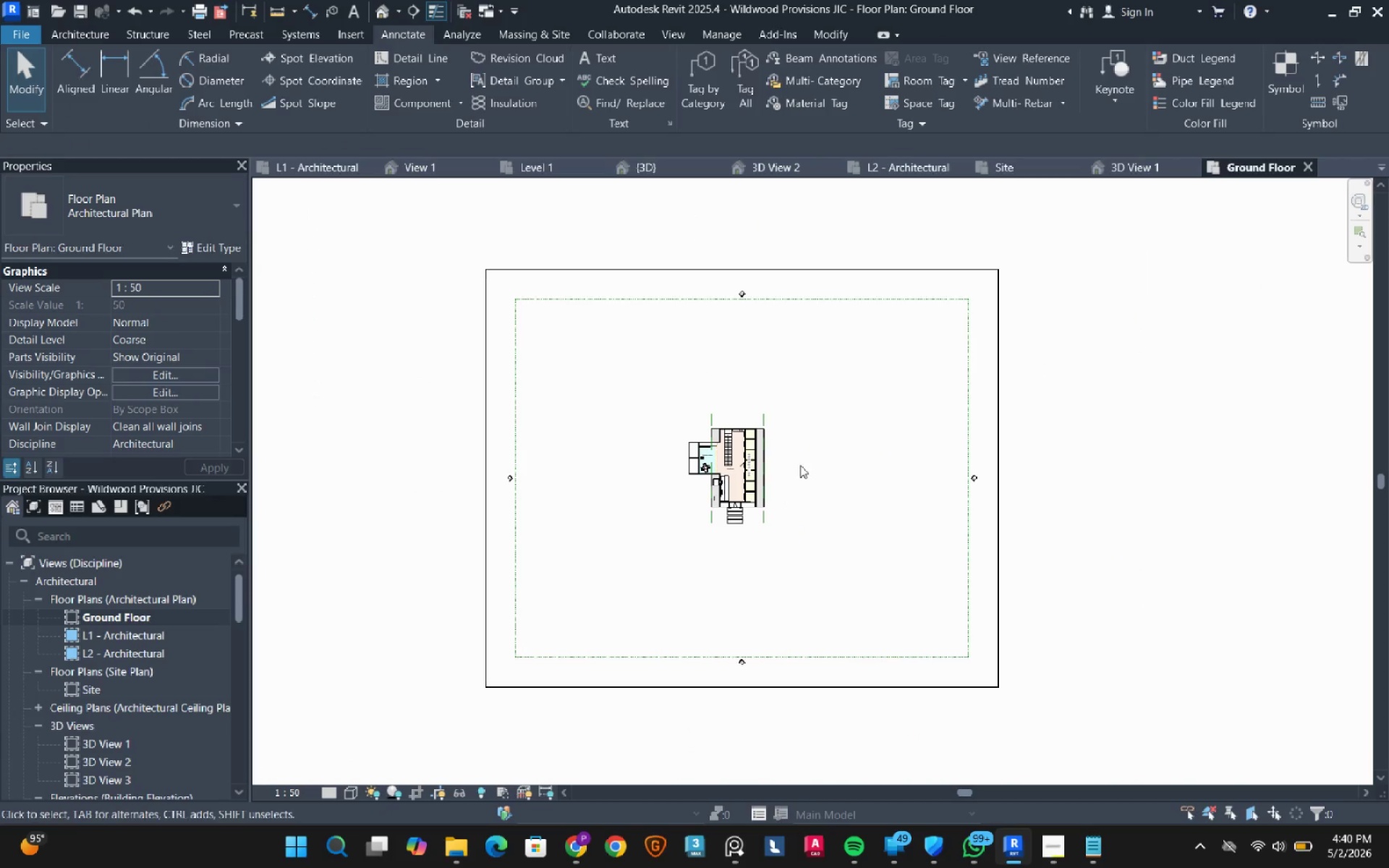 
scroll: coordinate [655, 482], scroll_direction: up, amount: 10.0
 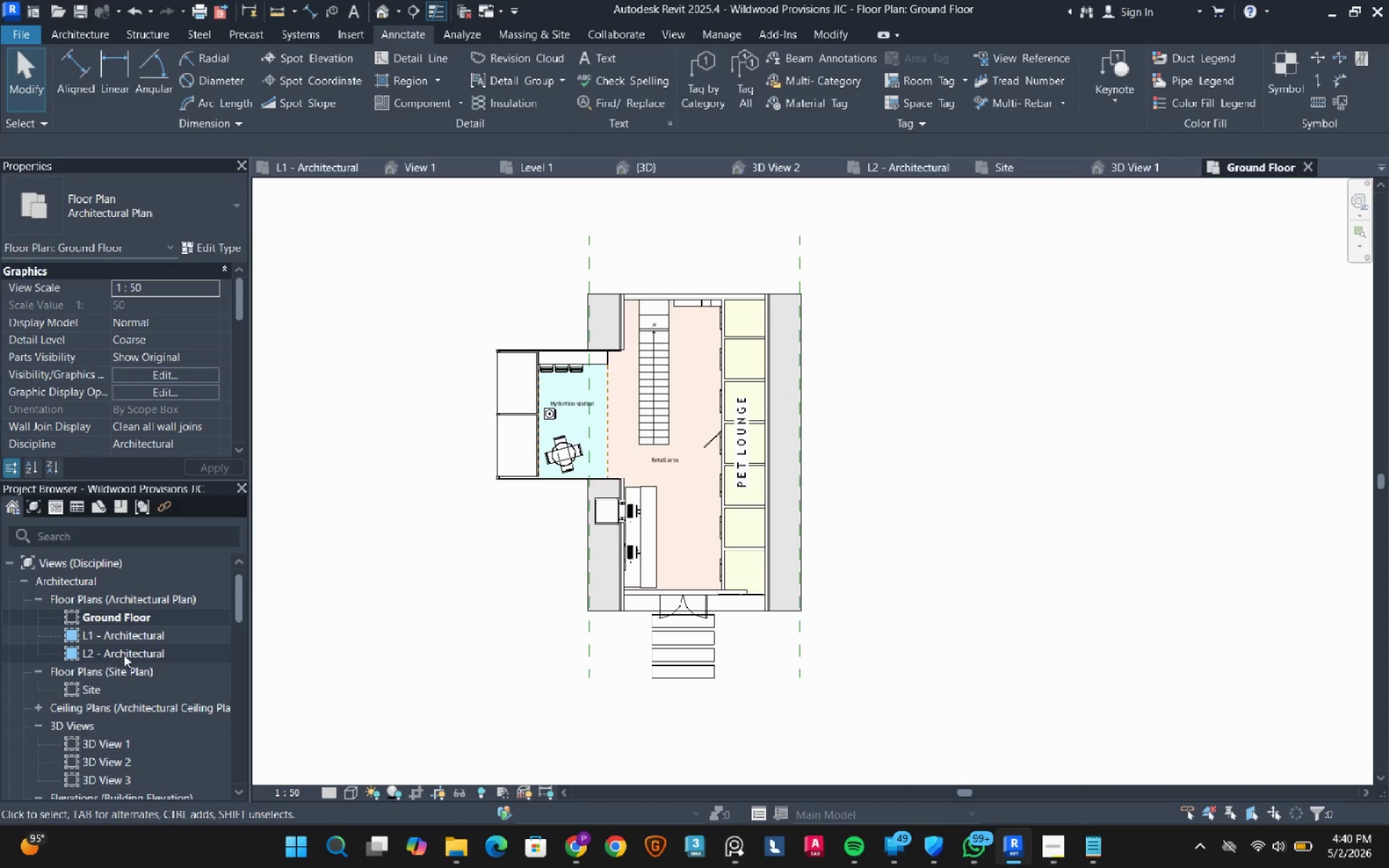 
double_click([124, 653])
 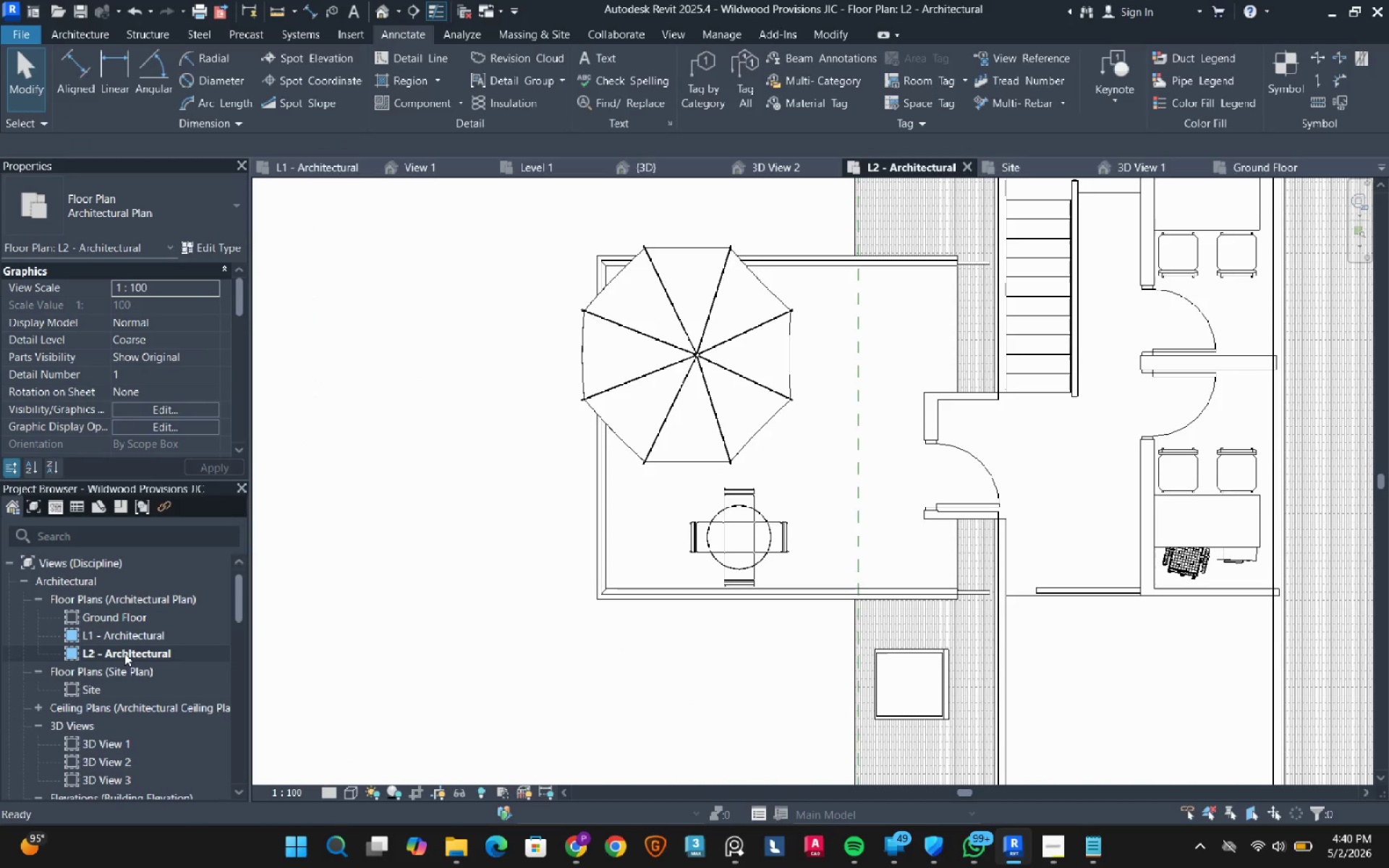 
right_click([124, 653])
 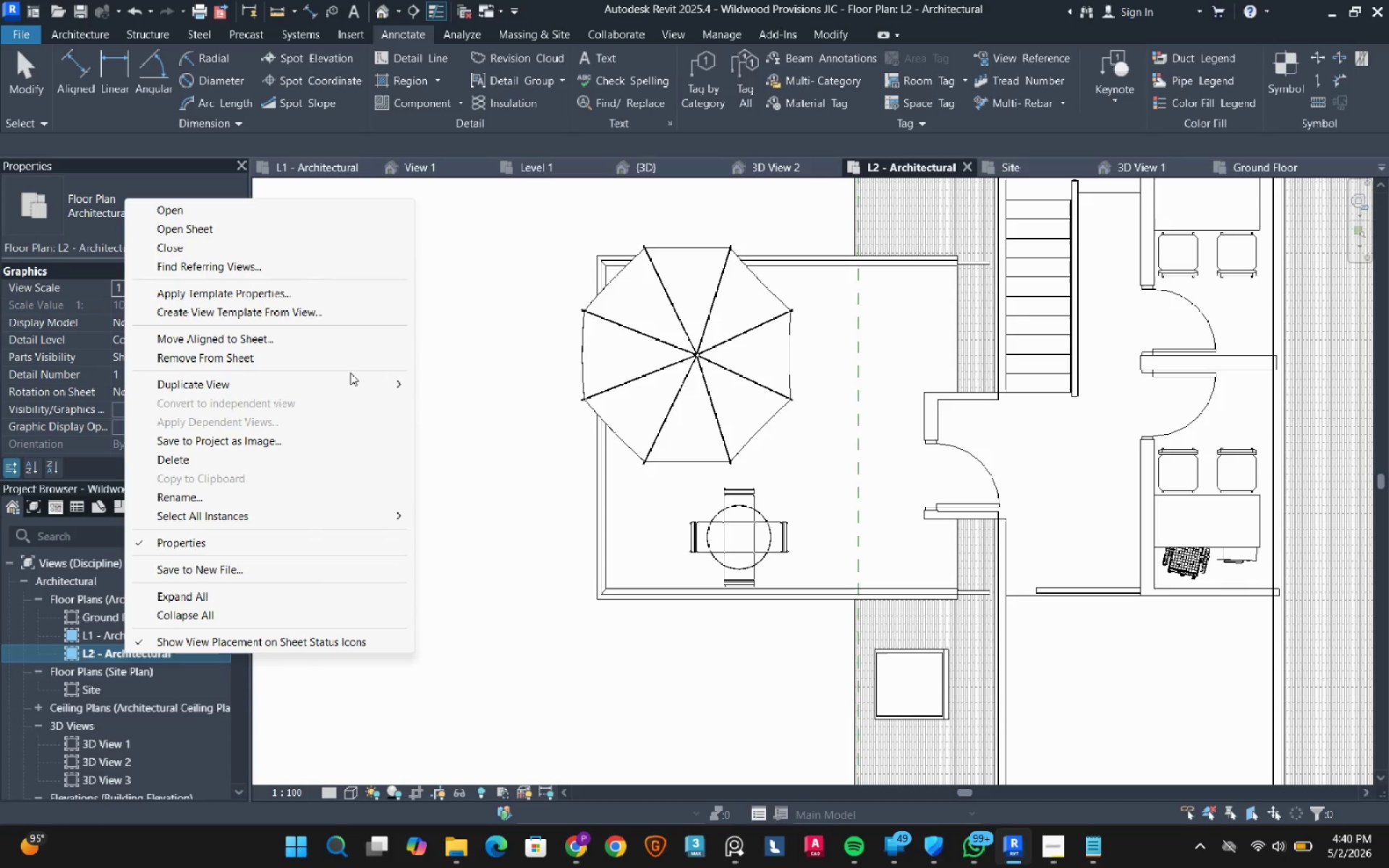 
left_click([349, 378])
 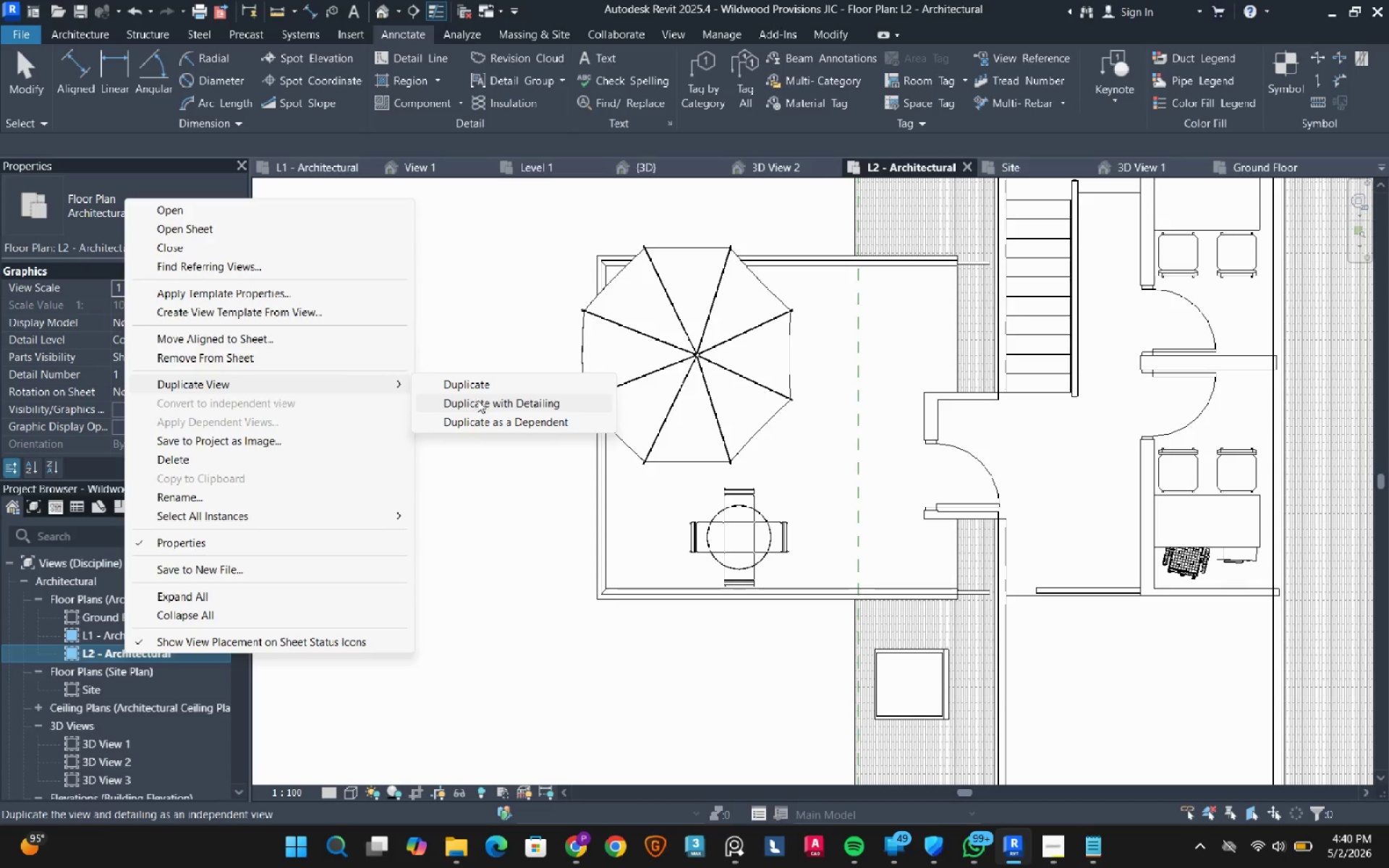 
left_click([477, 401])
 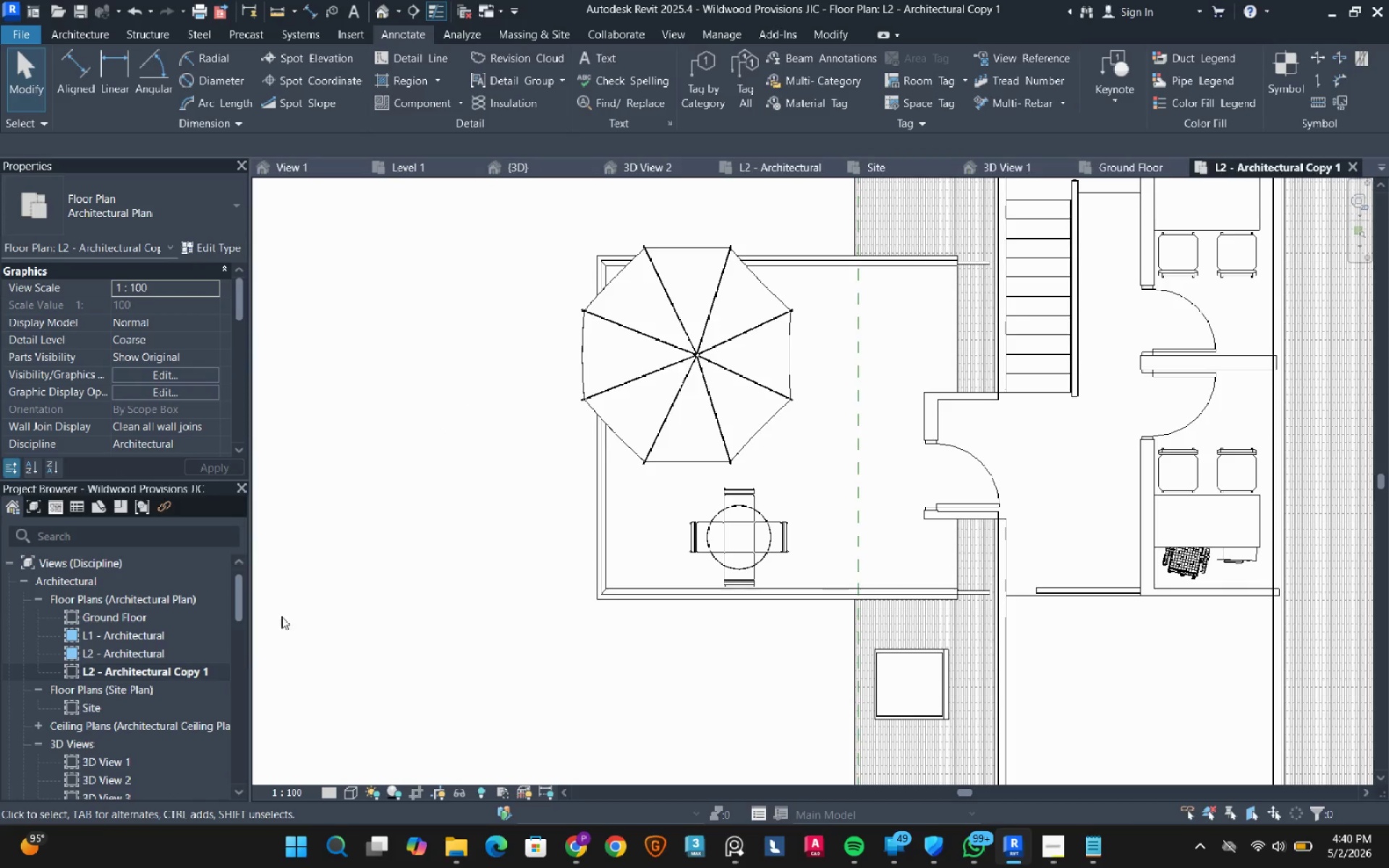 
right_click([156, 674])
 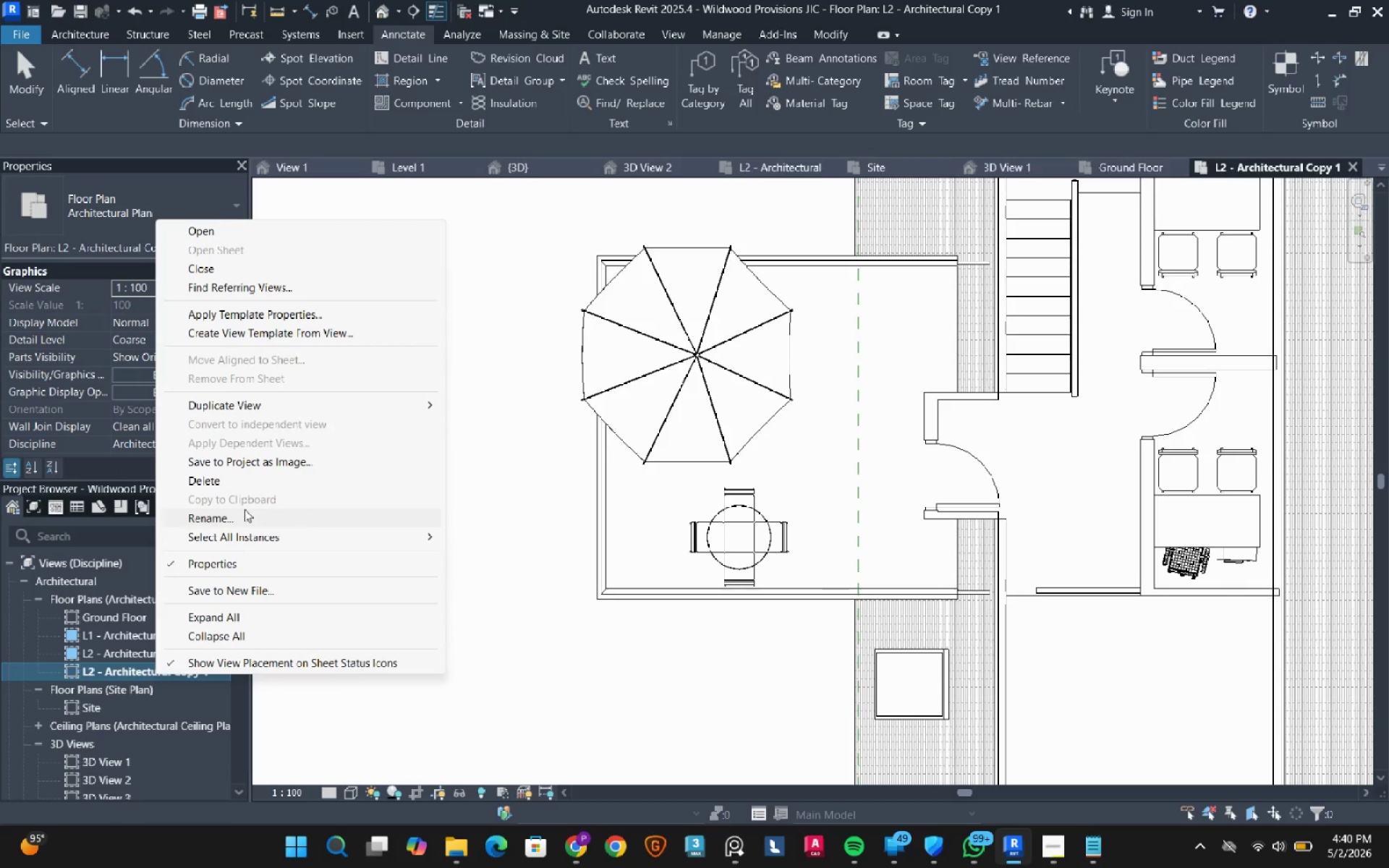 
left_click([245, 509])
 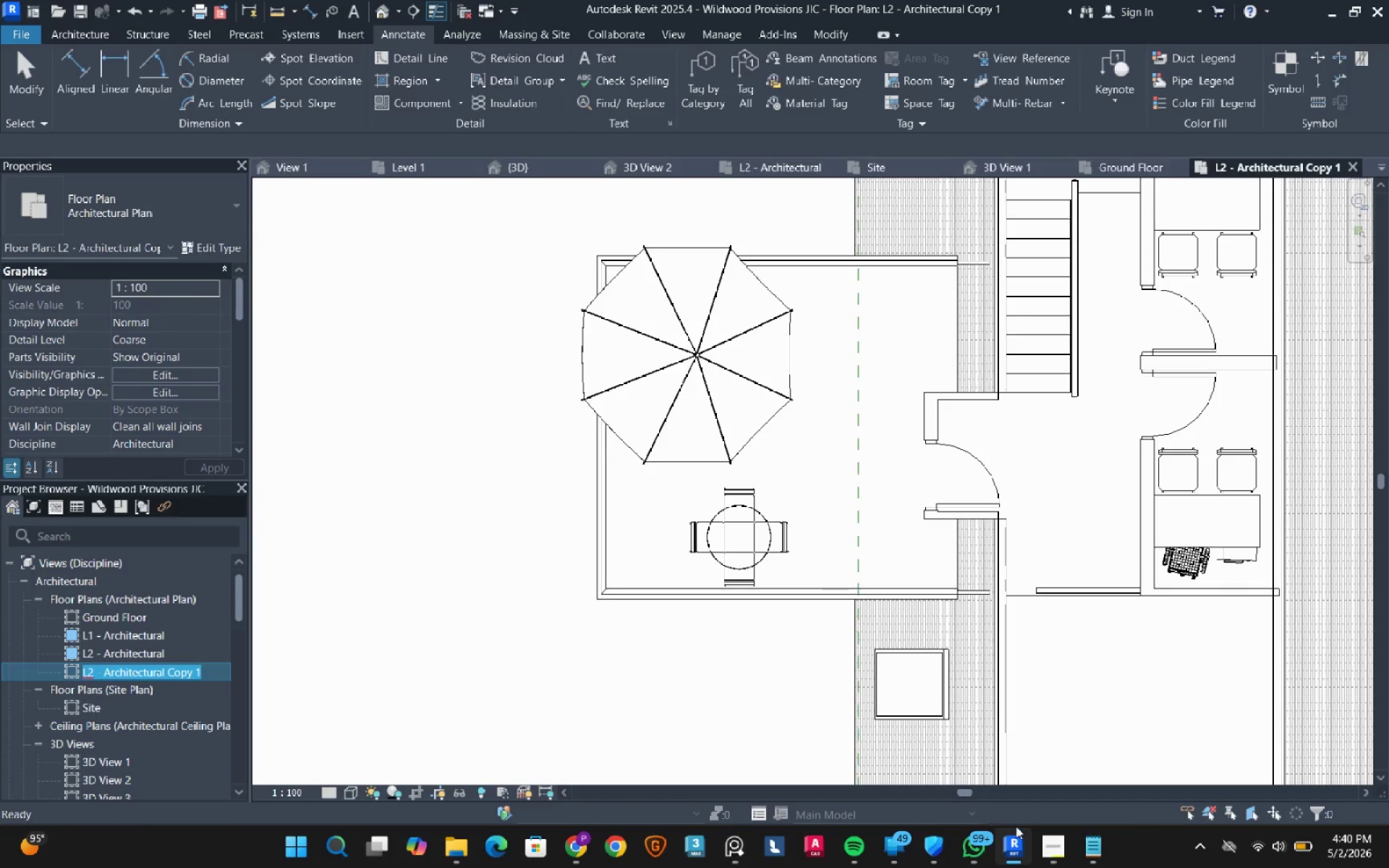 
left_click([1052, 846])